 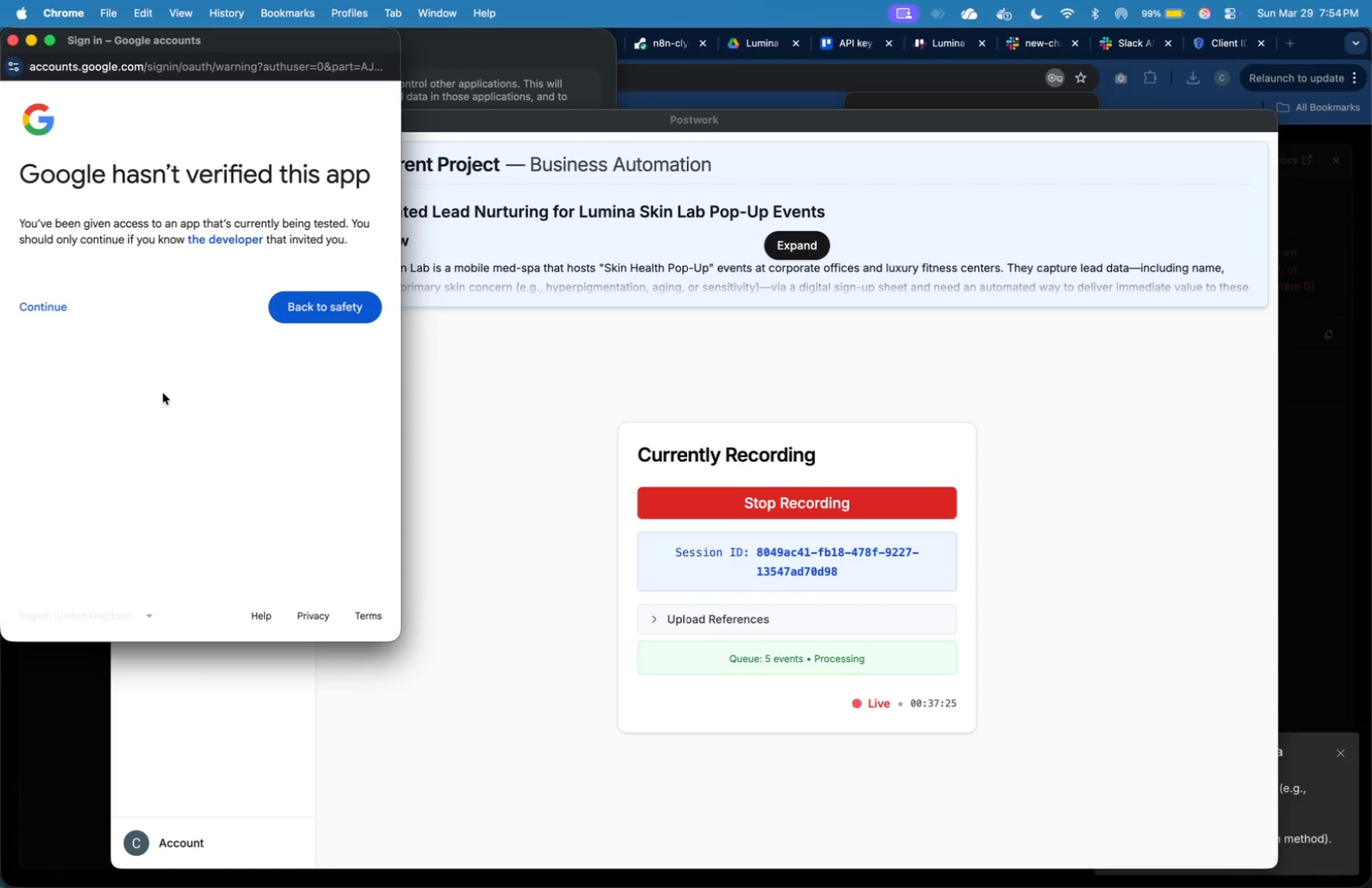 
left_click([37, 369])
 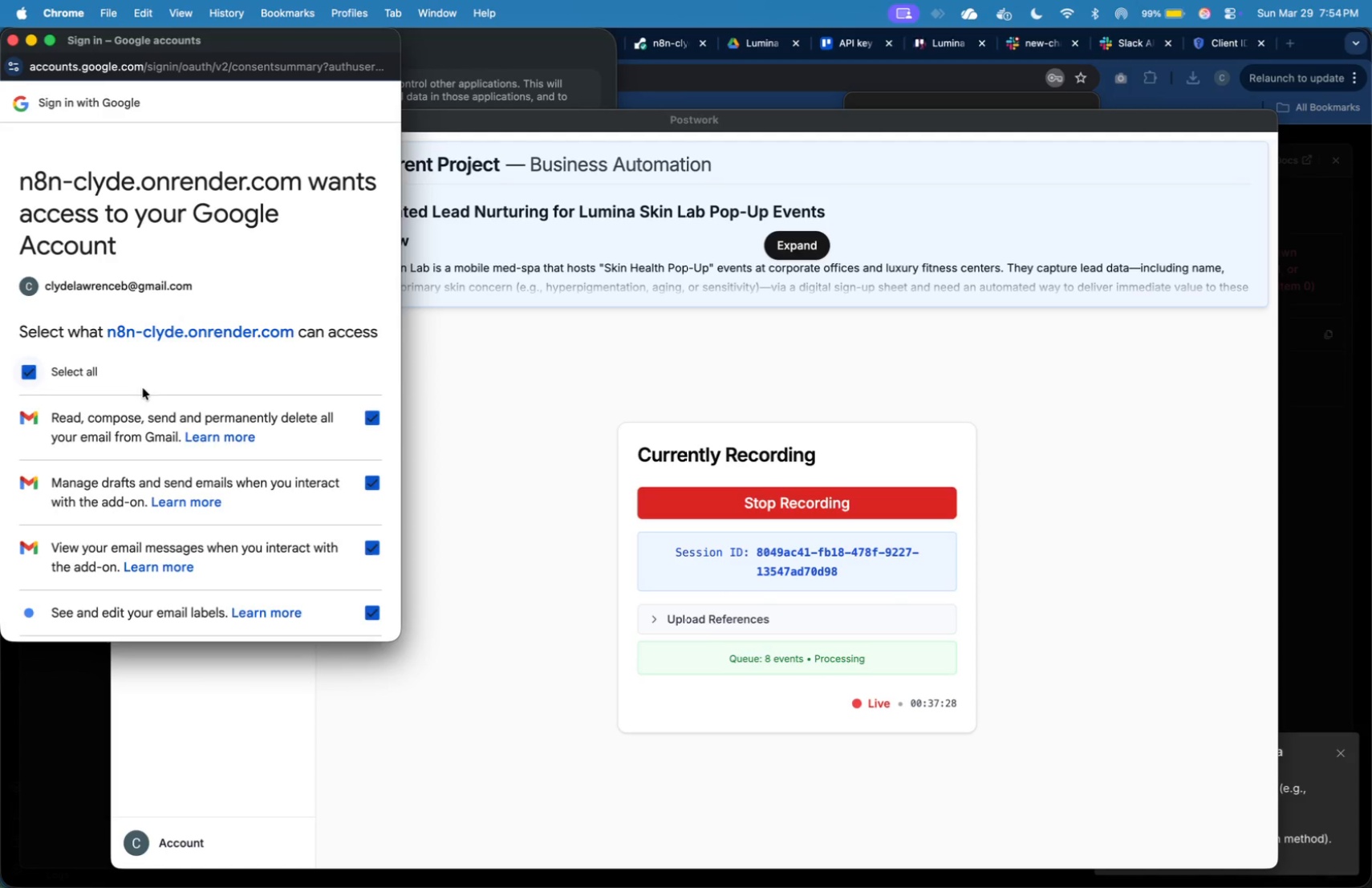 
scroll: coordinate [156, 389], scroll_direction: down, amount: 22.0
 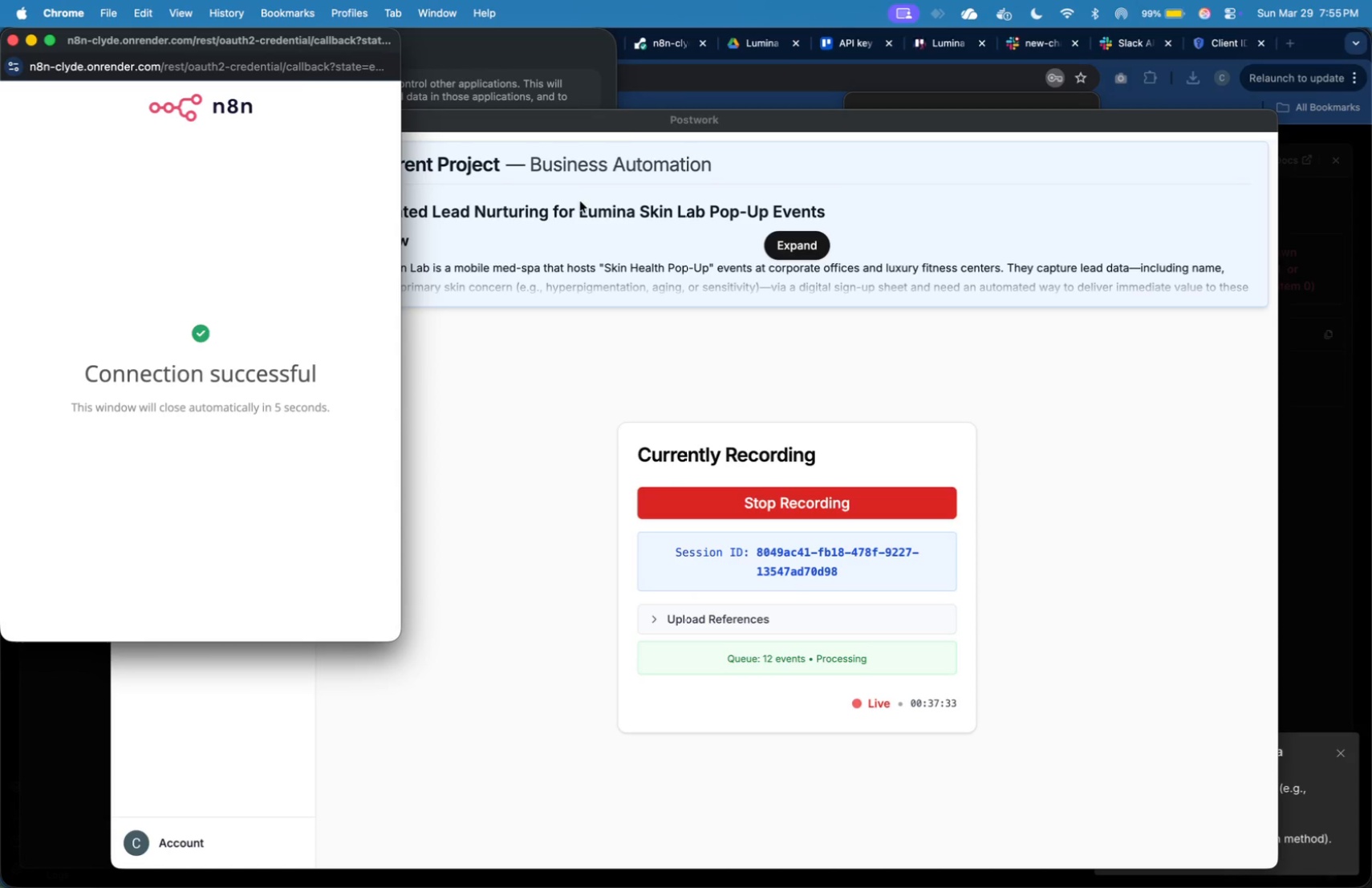 
wait(6.59)
 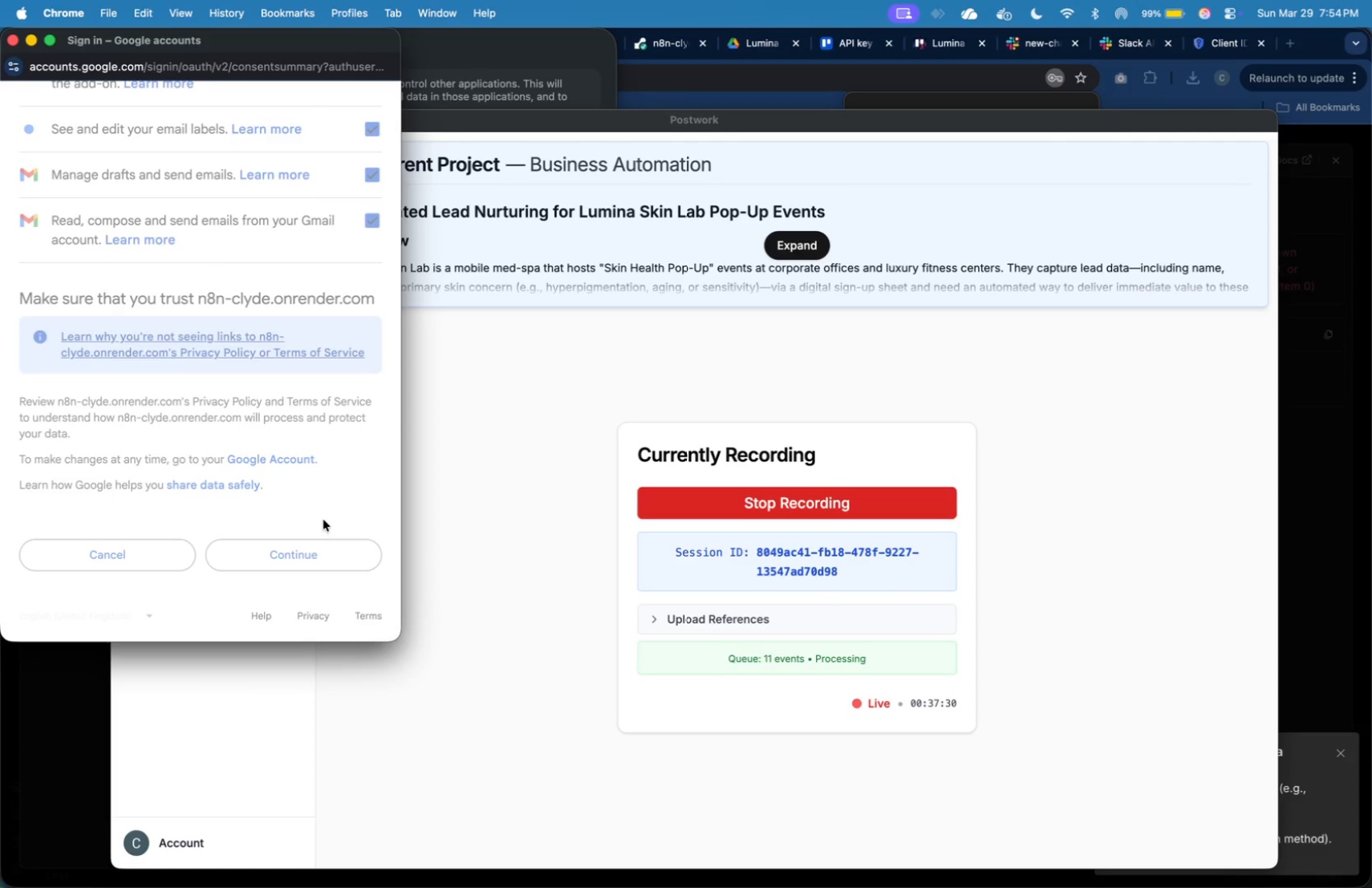 
left_click([684, 79])
 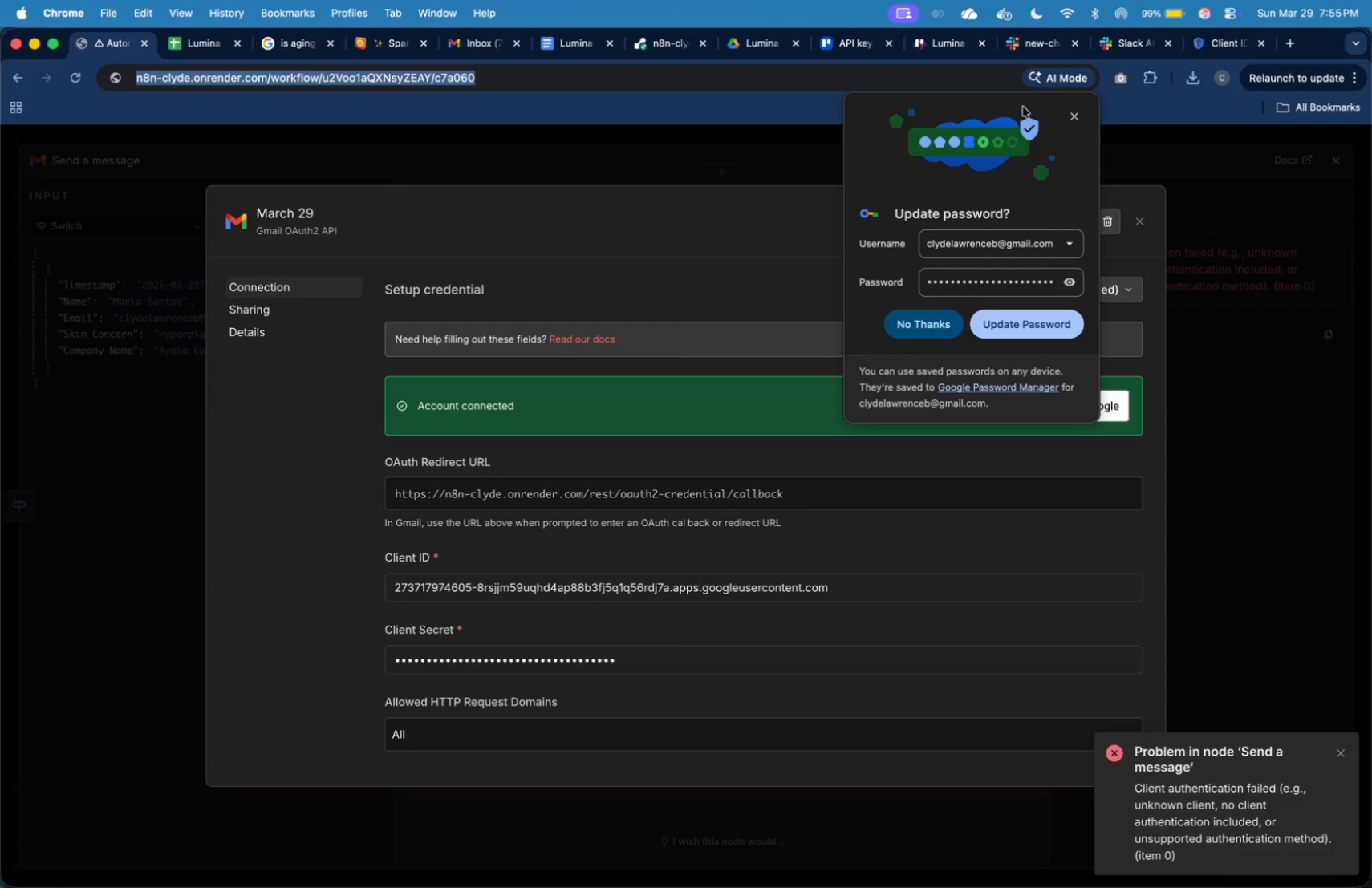 
left_click([1070, 116])
 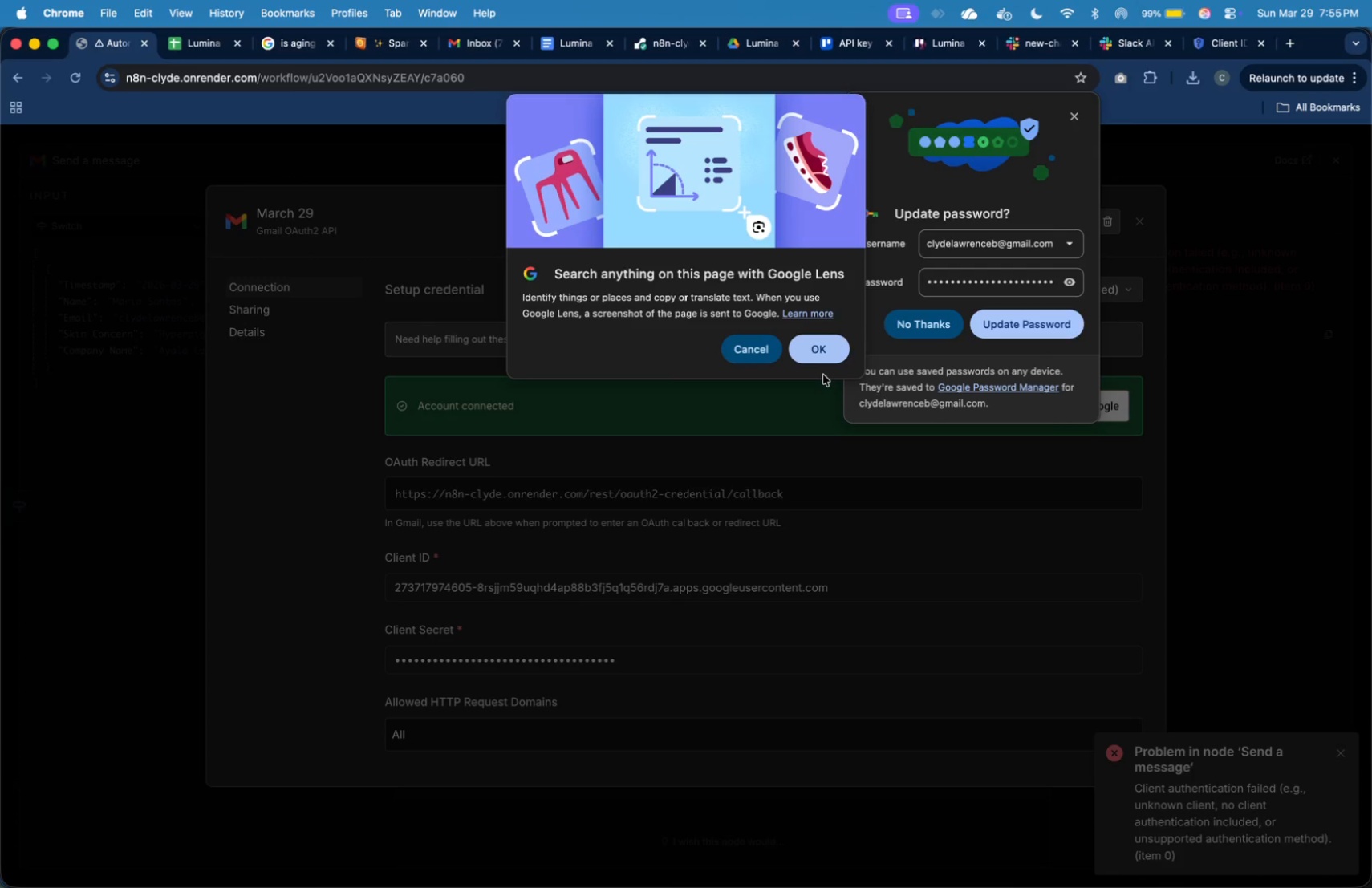 
left_click([818, 359])
 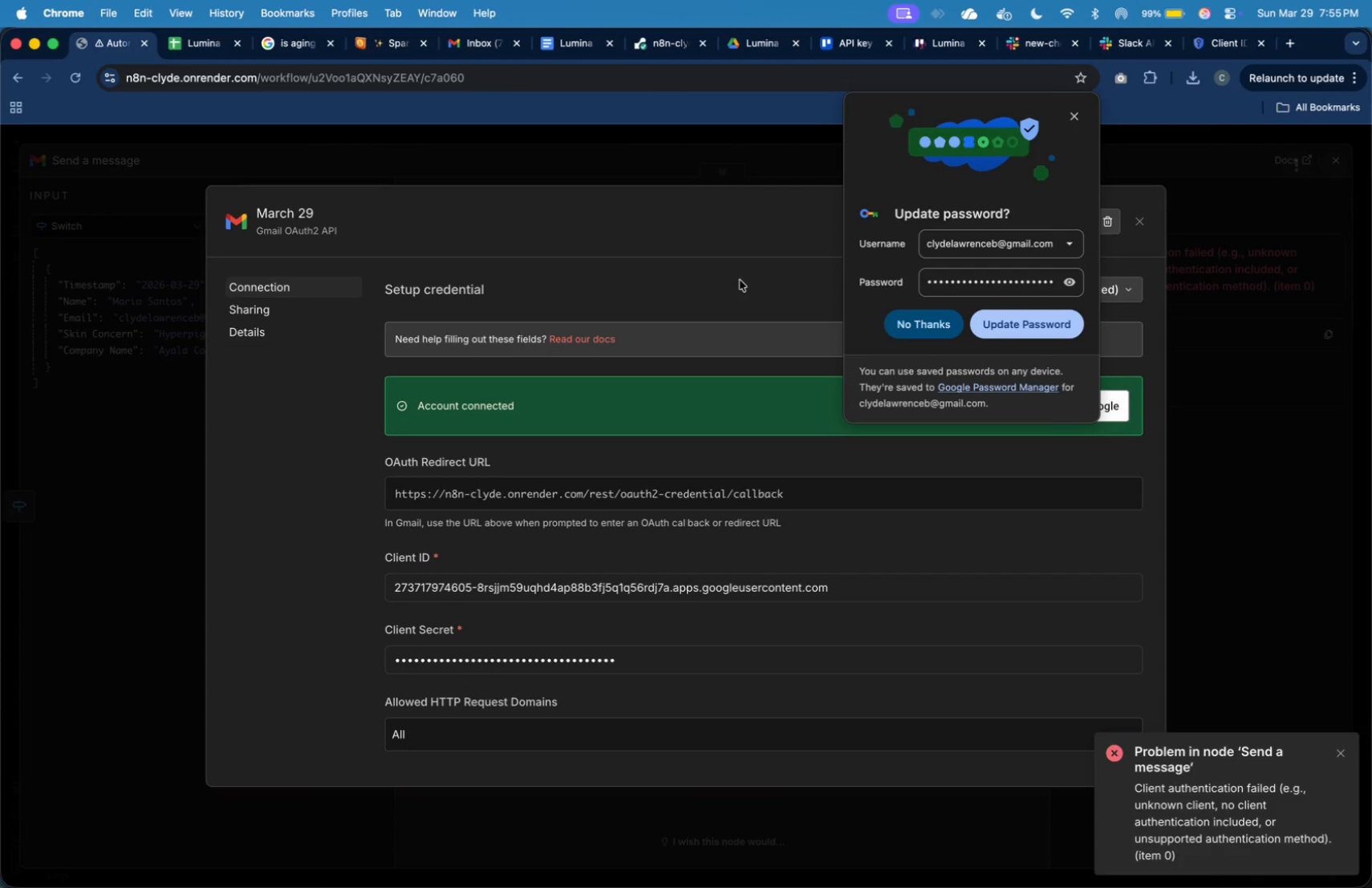 
left_click([740, 269])
 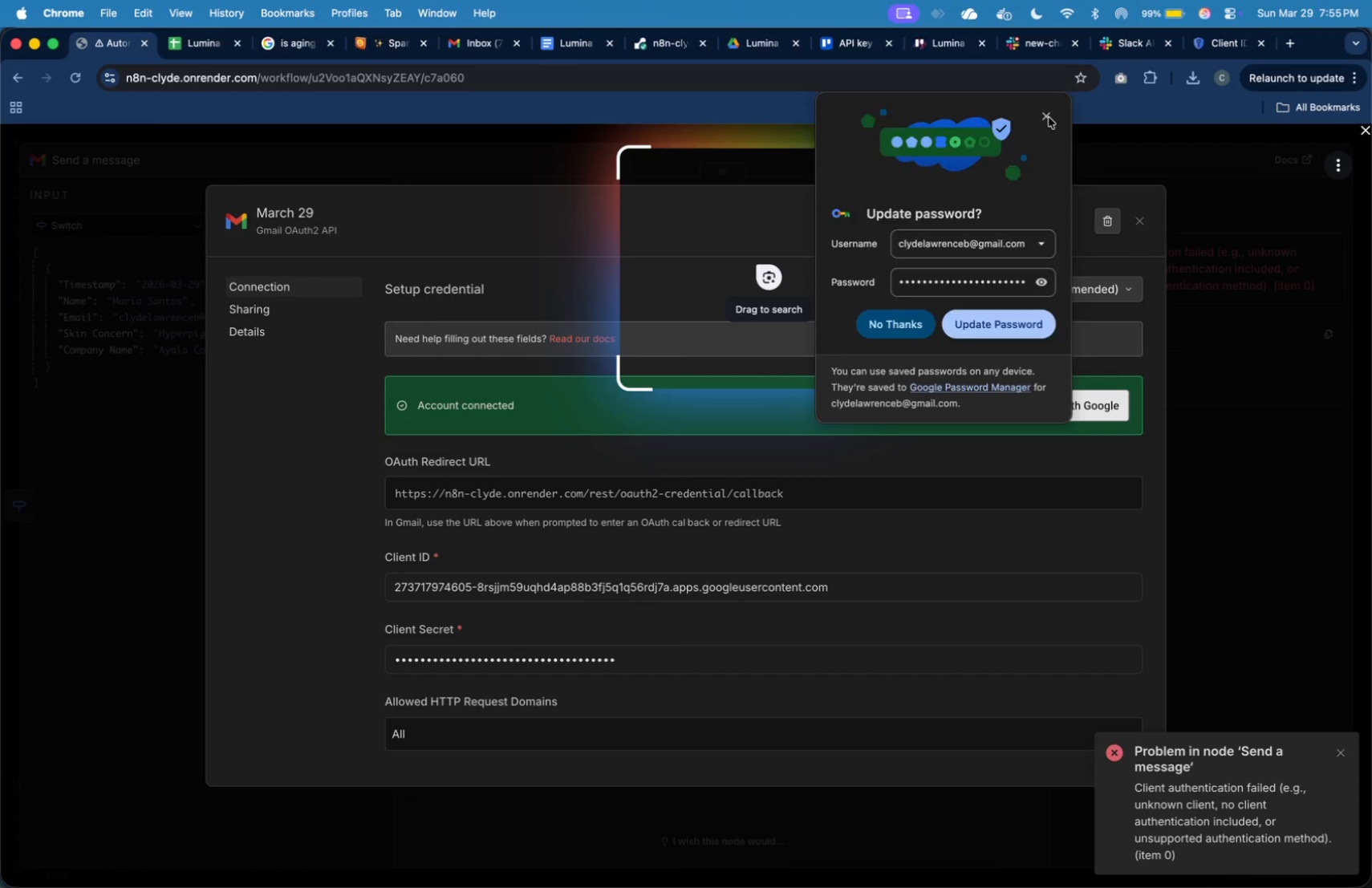 
left_click([992, 235])
 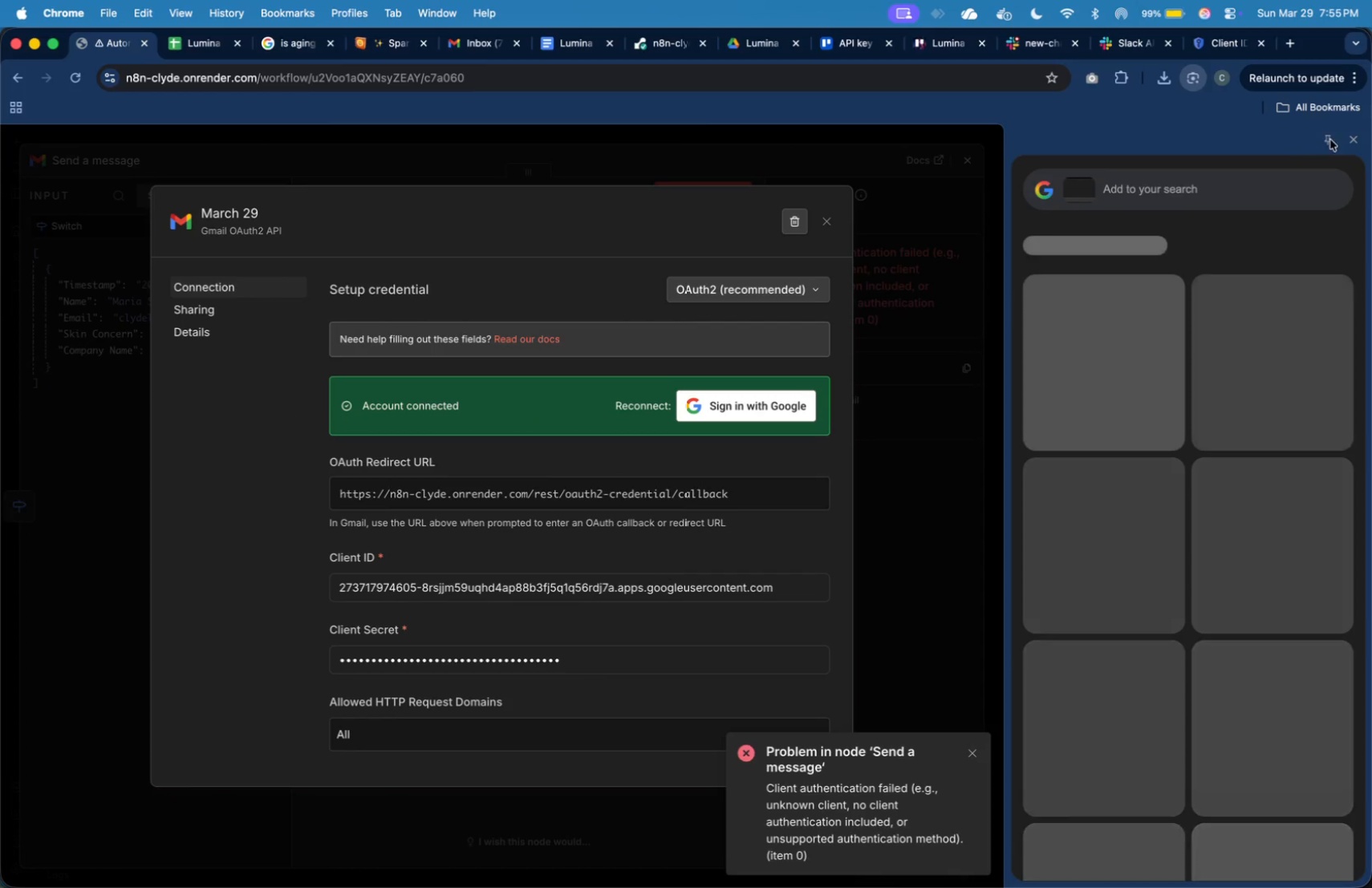 
left_click([1350, 140])
 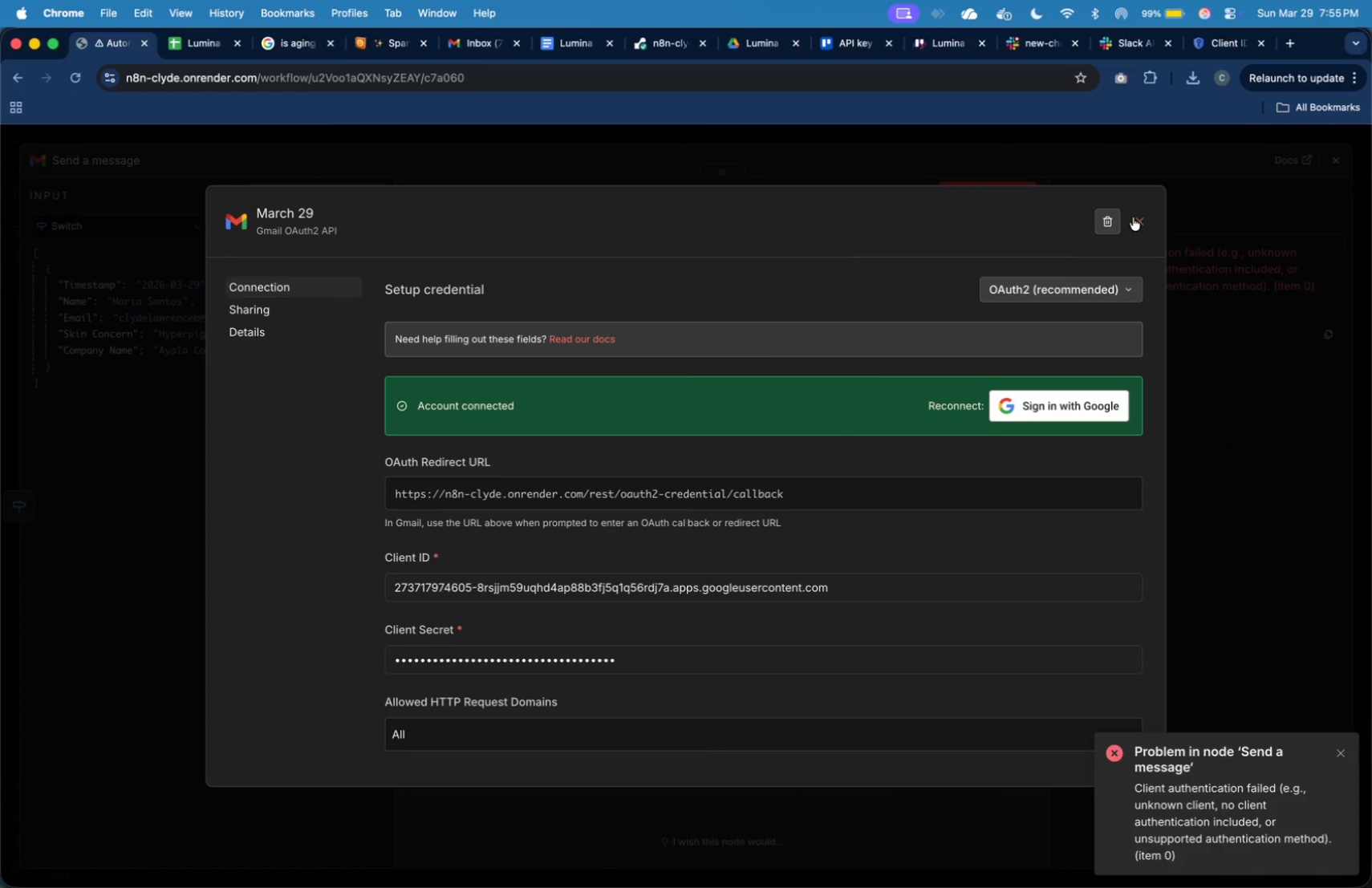 
scroll: coordinate [803, 421], scroll_direction: down, amount: 16.0
 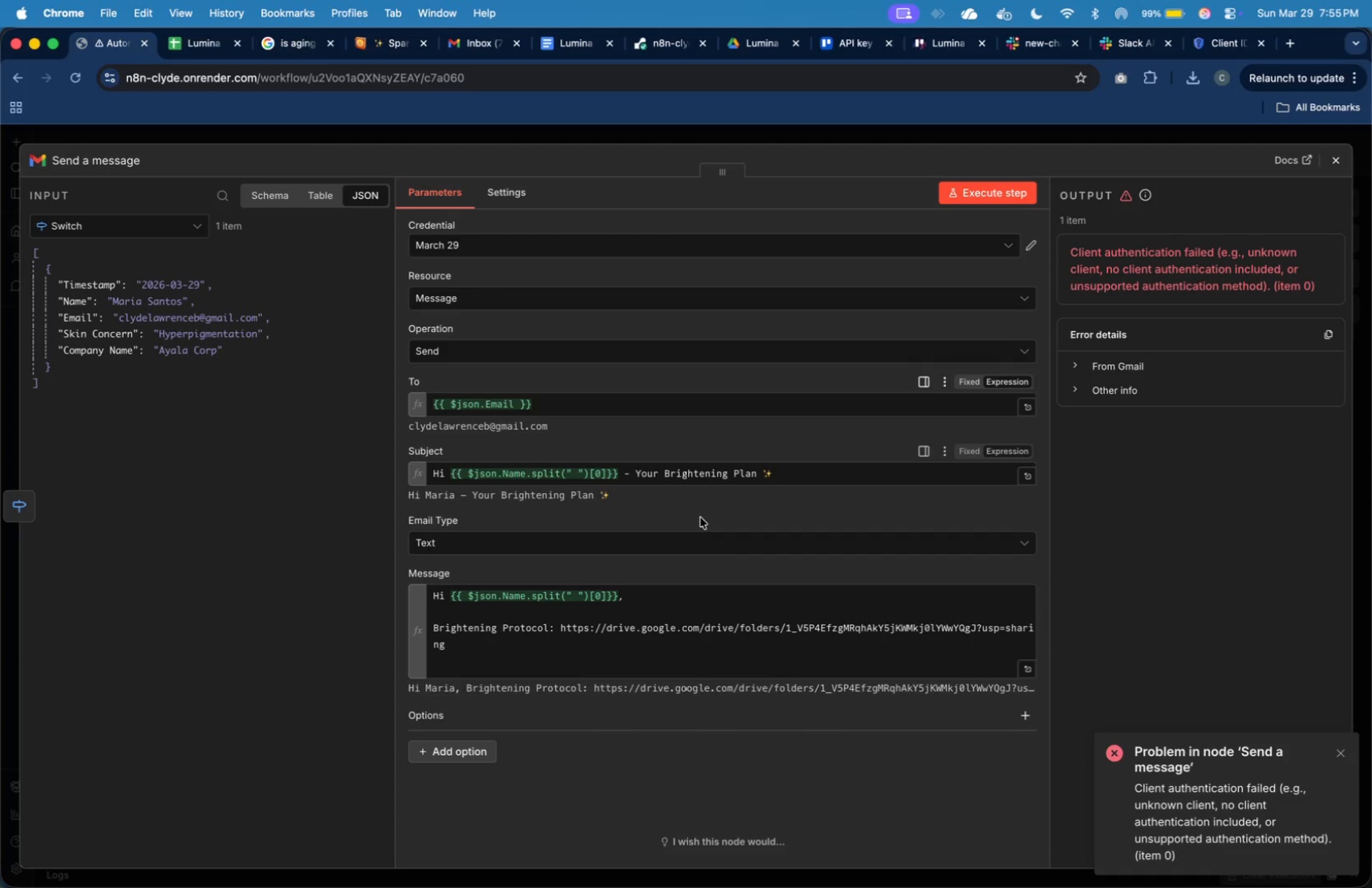 
left_click([1021, 186])
 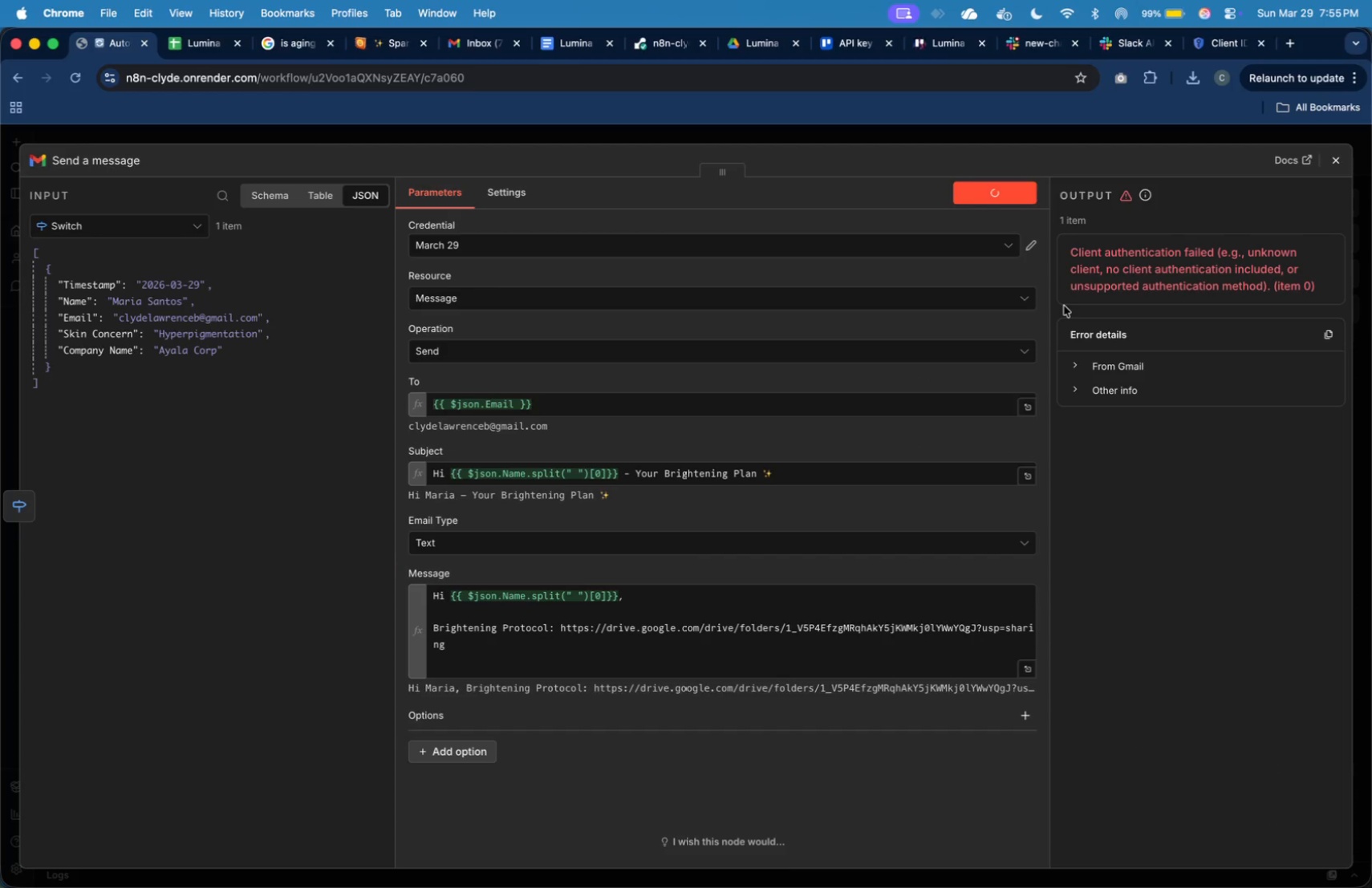 
mouse_move([1104, 201])
 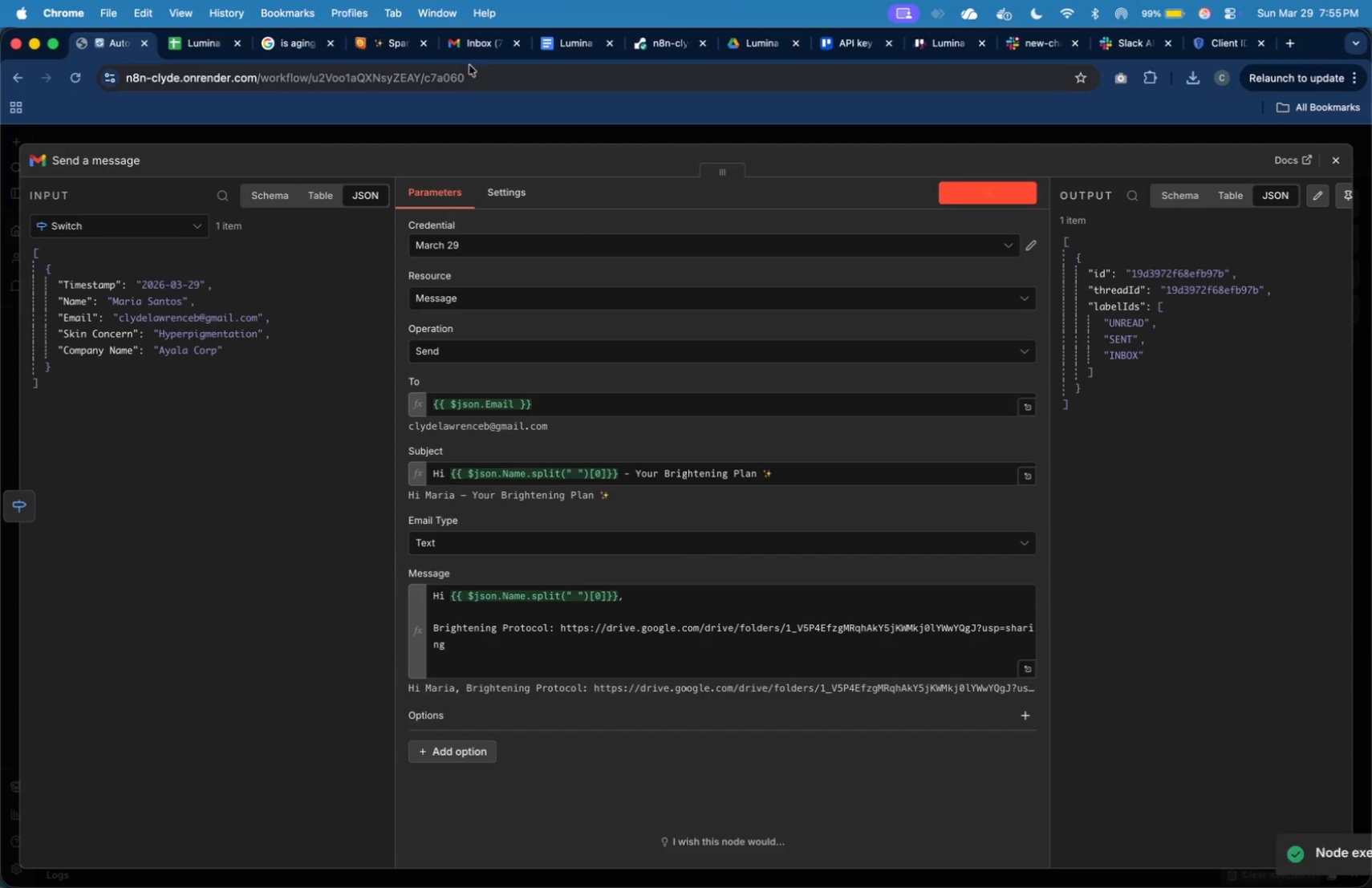 
left_click([471, 47])
 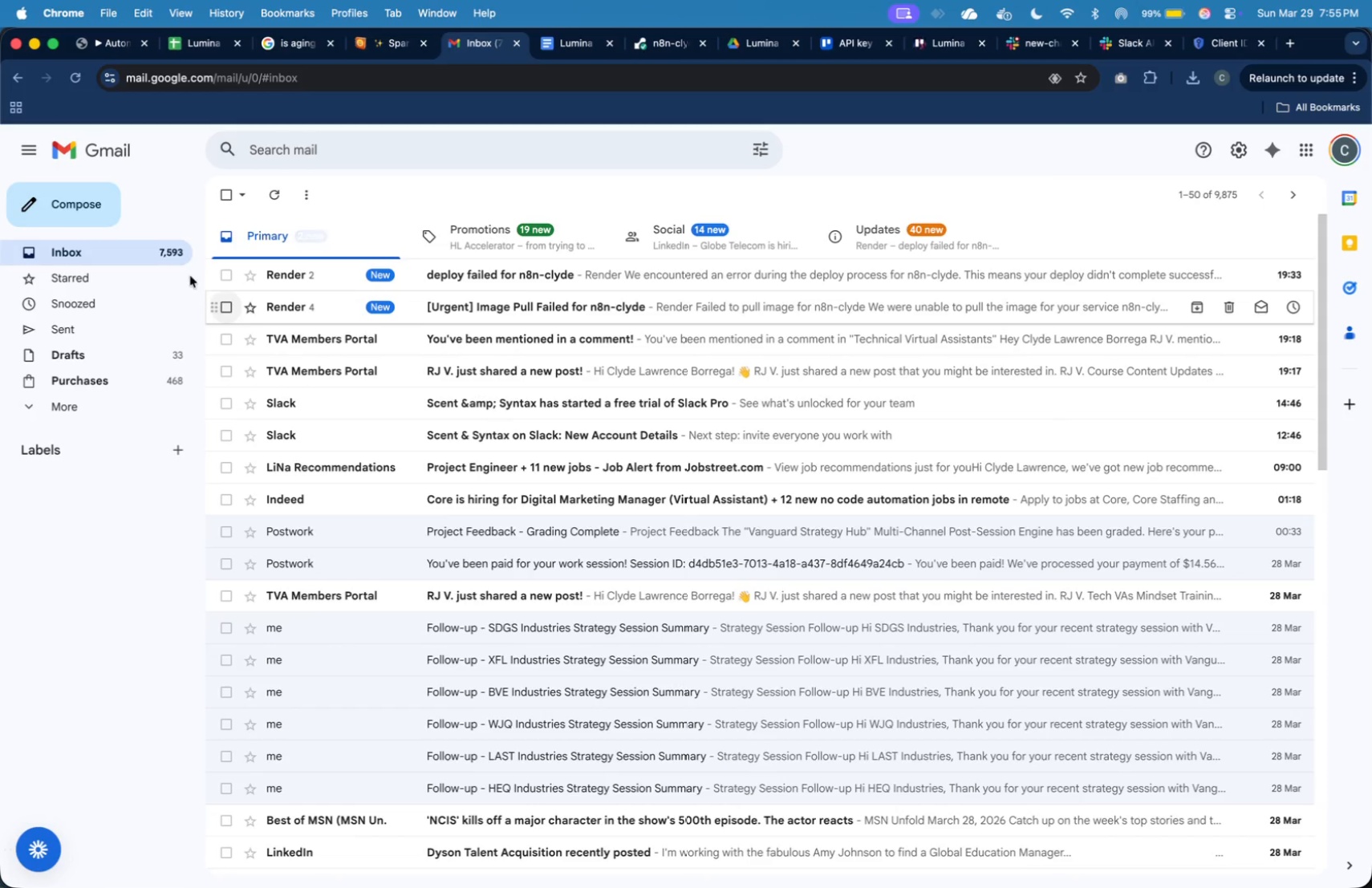 
left_click([174, 255])
 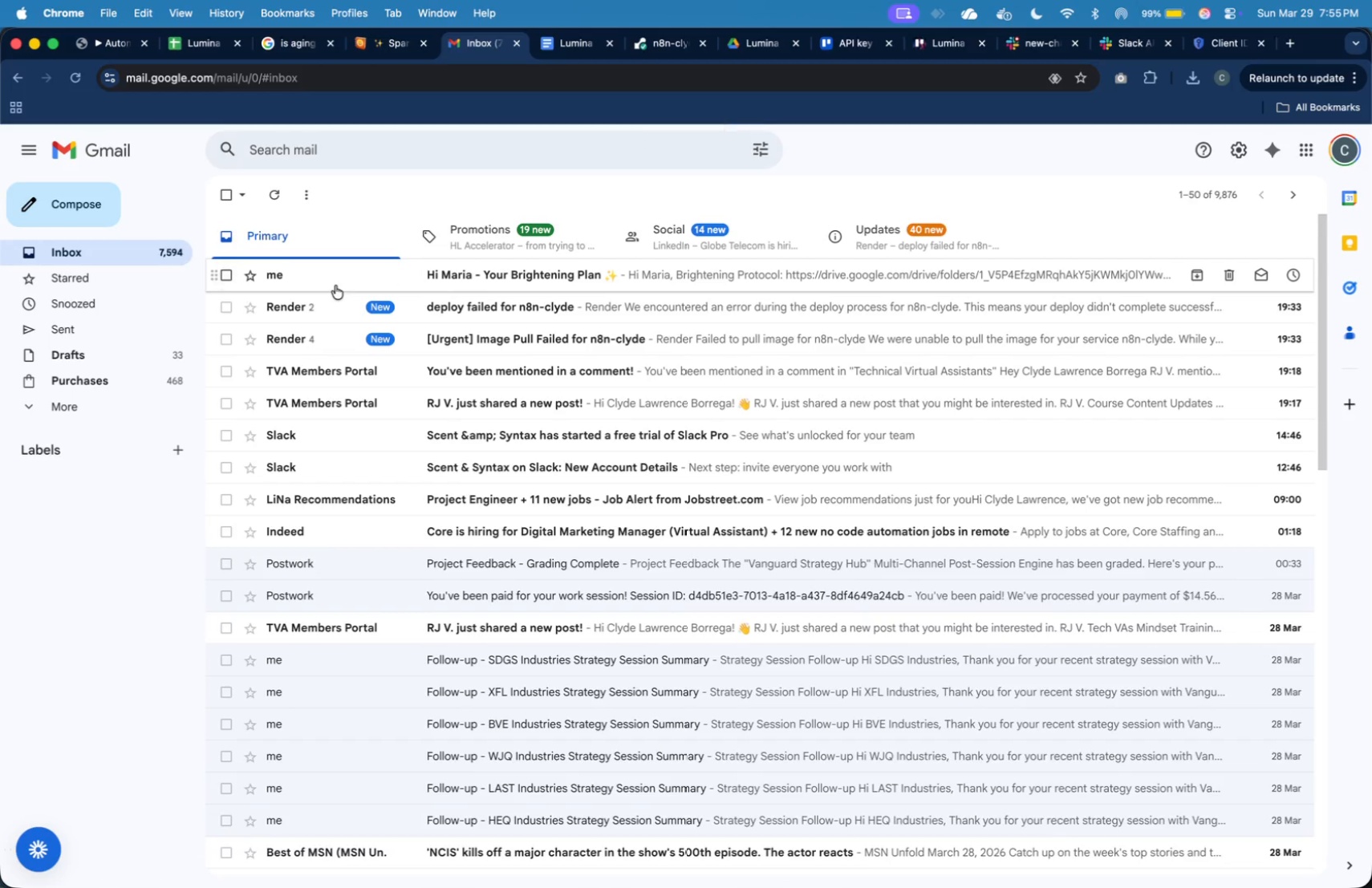 
left_click([335, 286])
 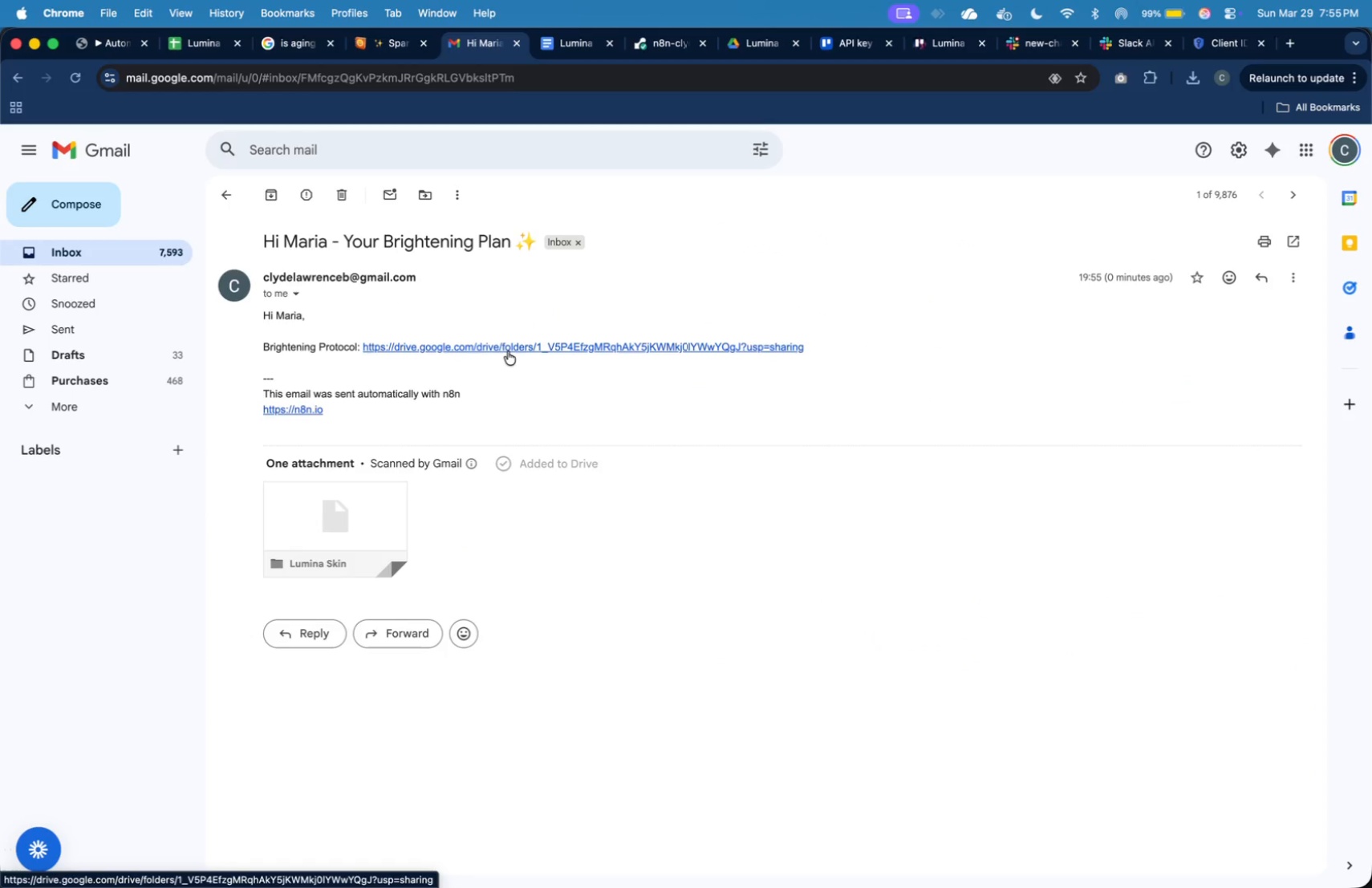 
left_click([508, 351])
 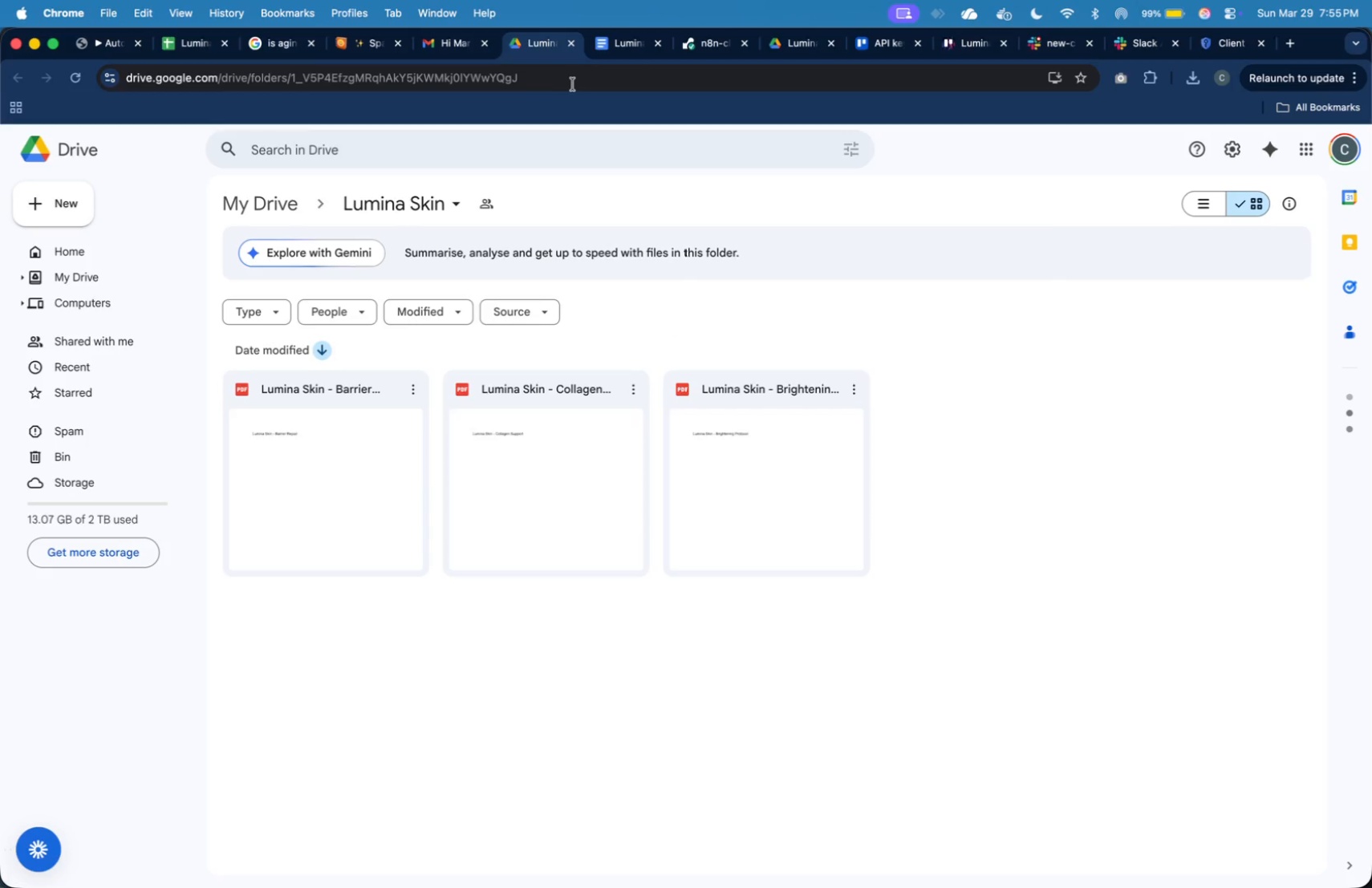 
wait(7.38)
 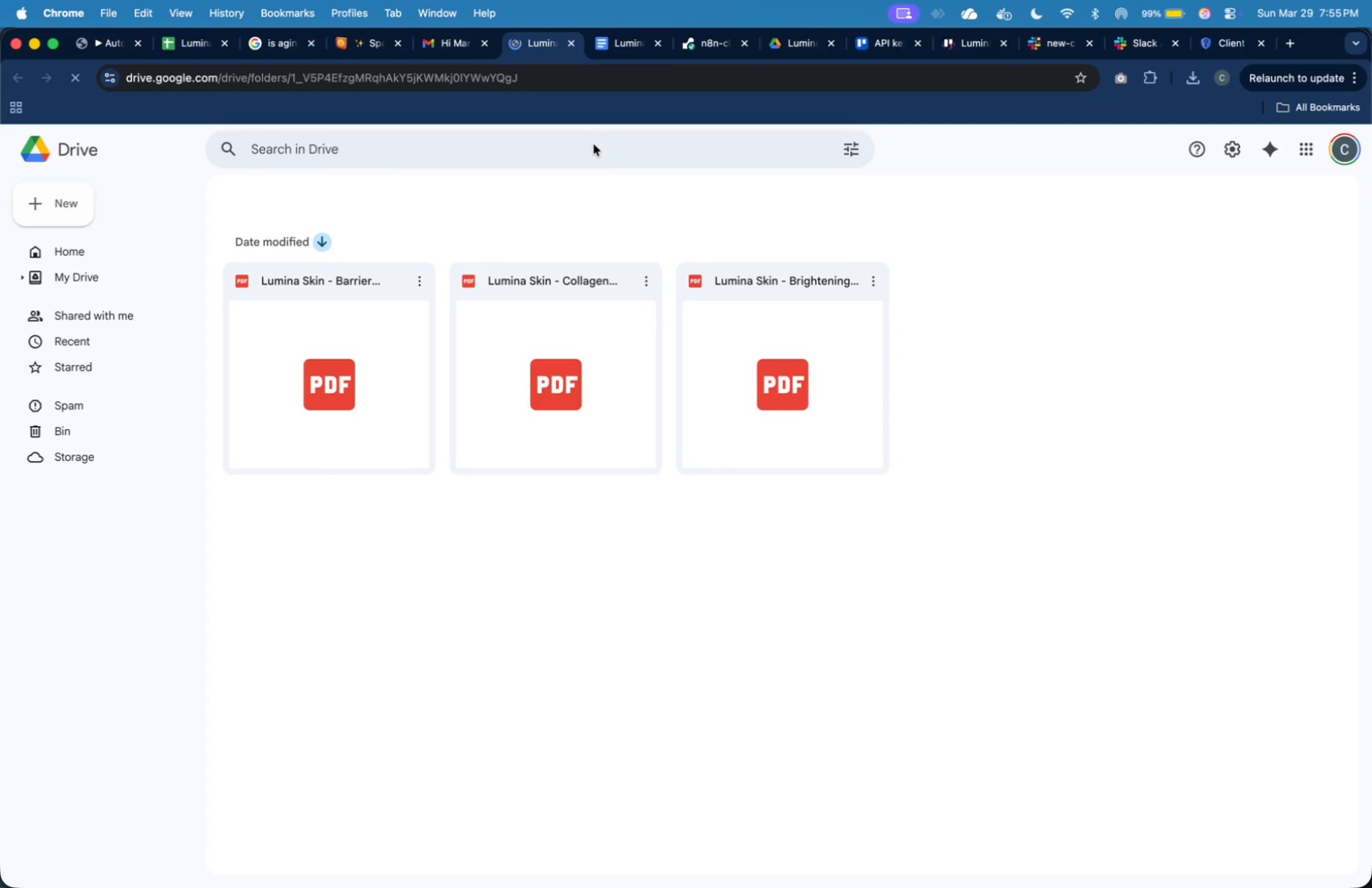 
left_click([851, 390])
 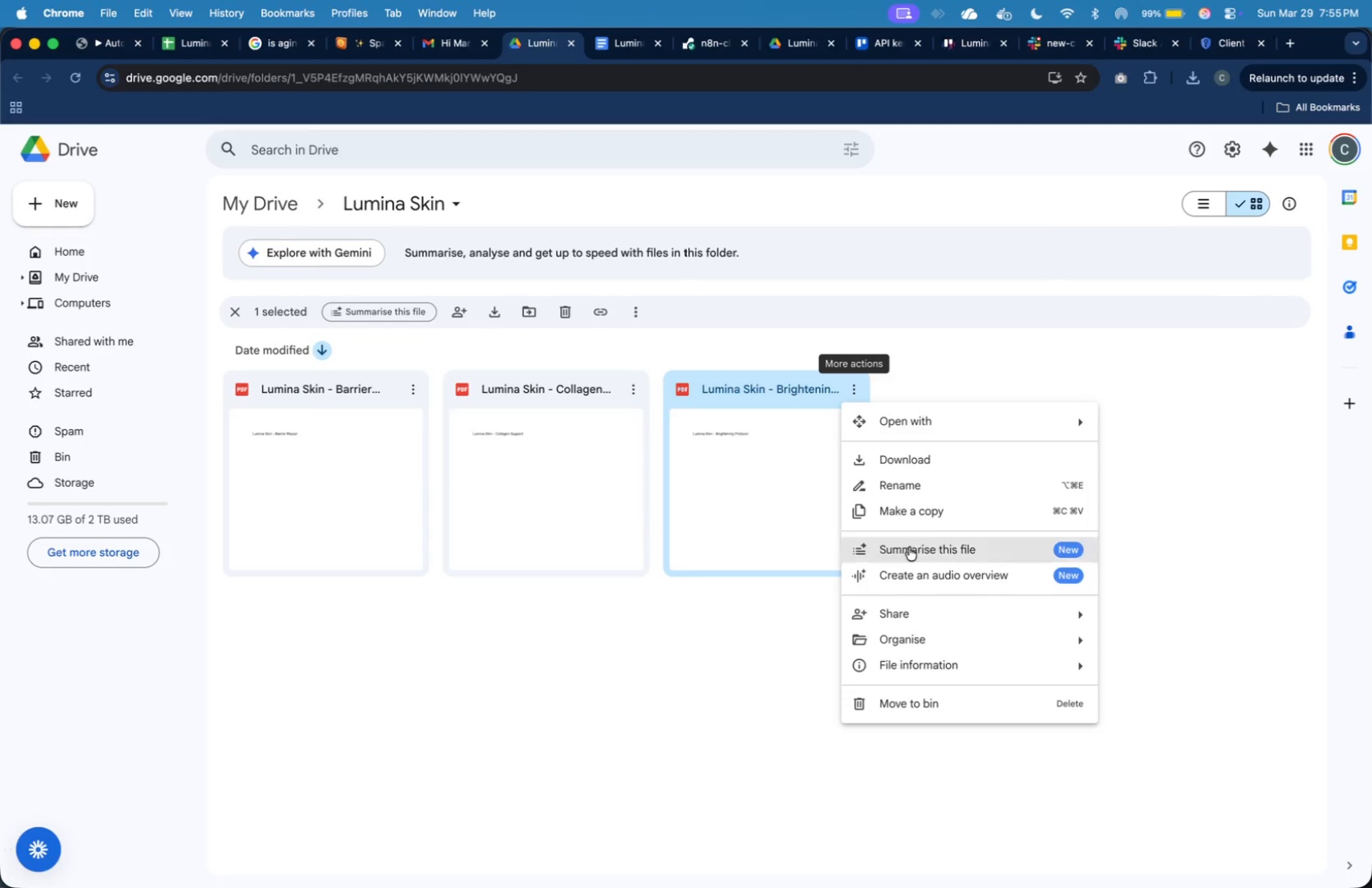 
left_click([911, 606])
 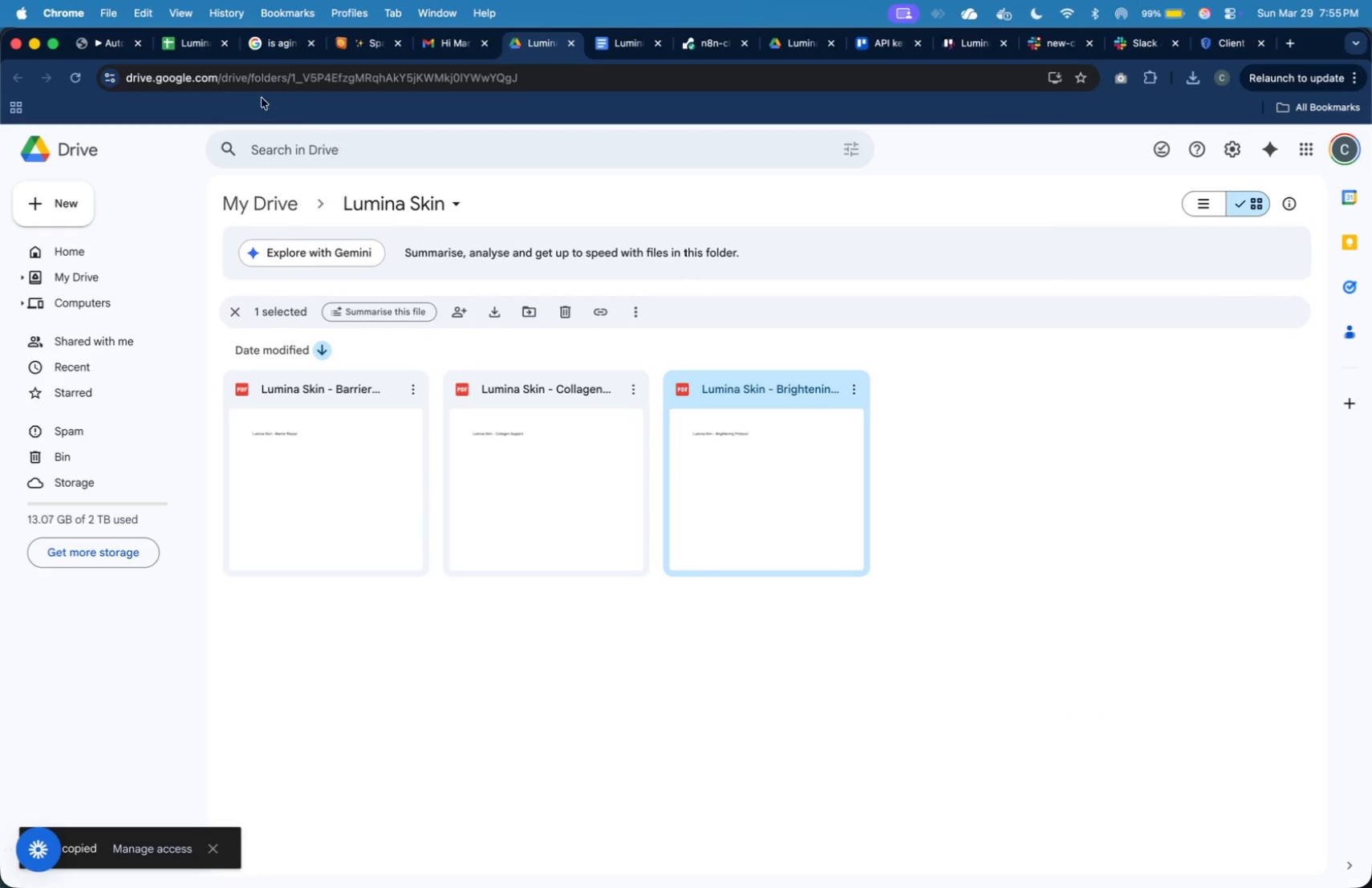 
left_click([122, 49])
 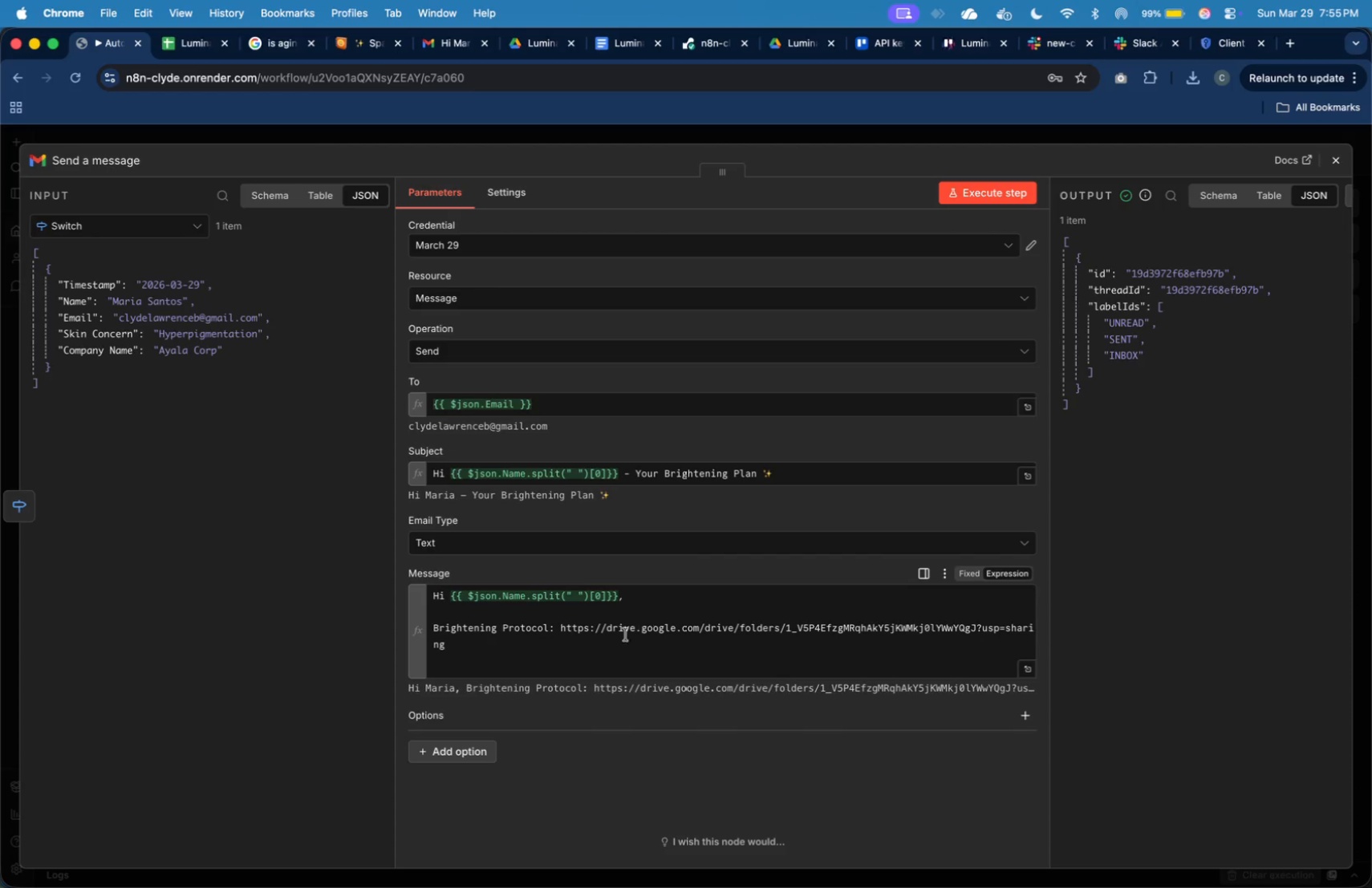 
left_click([572, 633])
 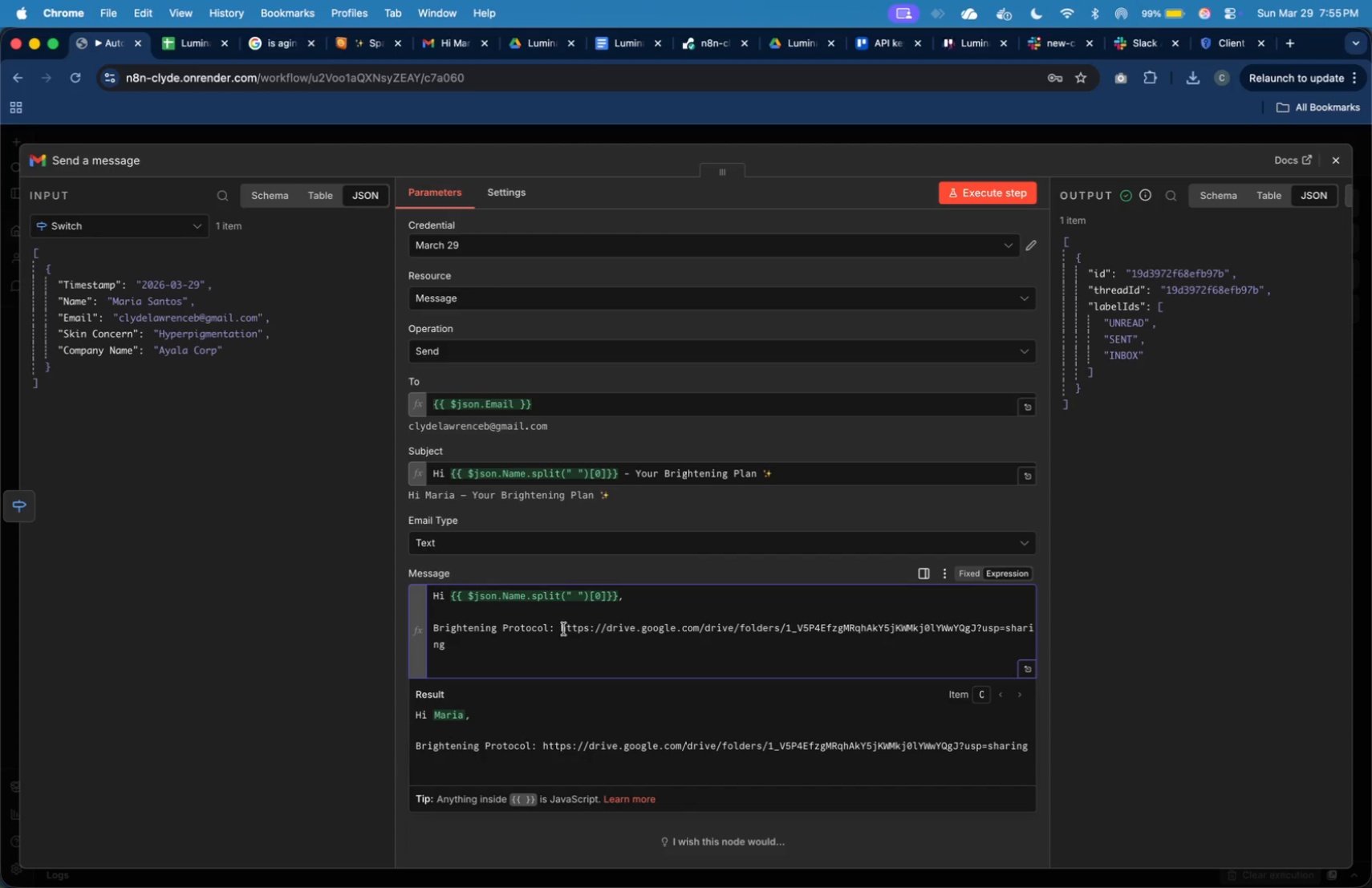 
left_click_drag(start_coordinate=[562, 628], to_coordinate=[562, 642])
 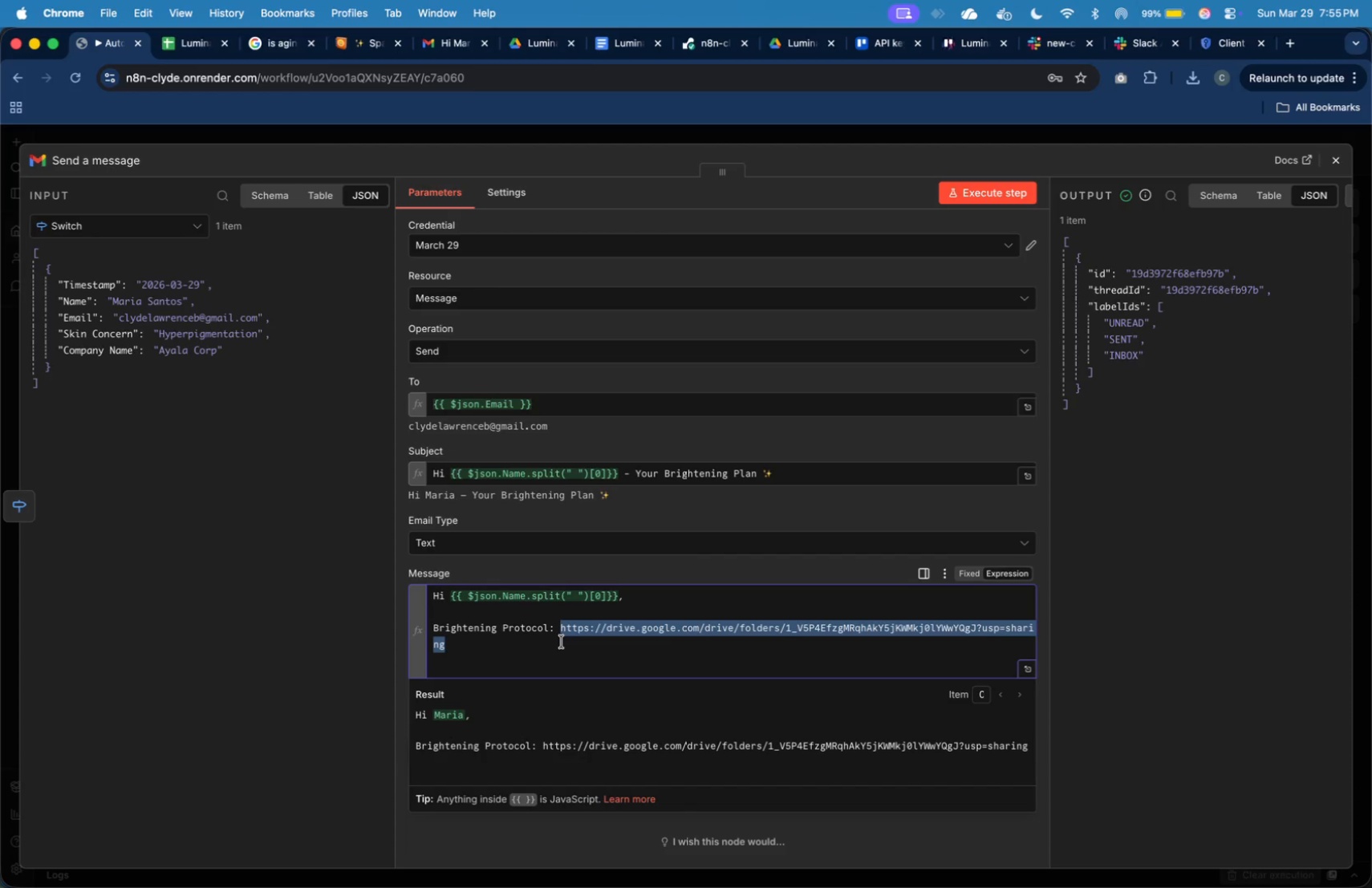 
key(Meta+V)
 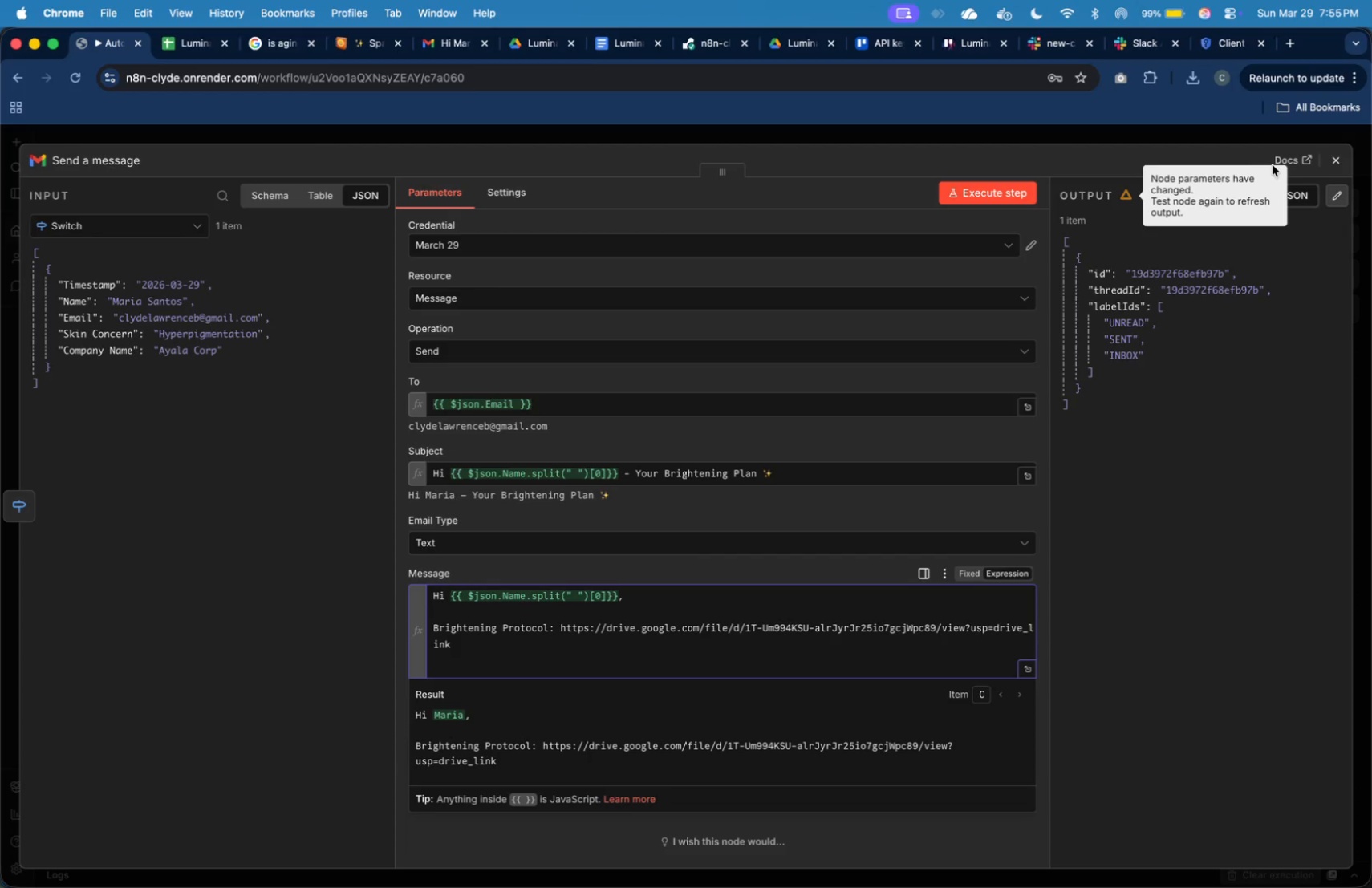 
left_click([1327, 155])
 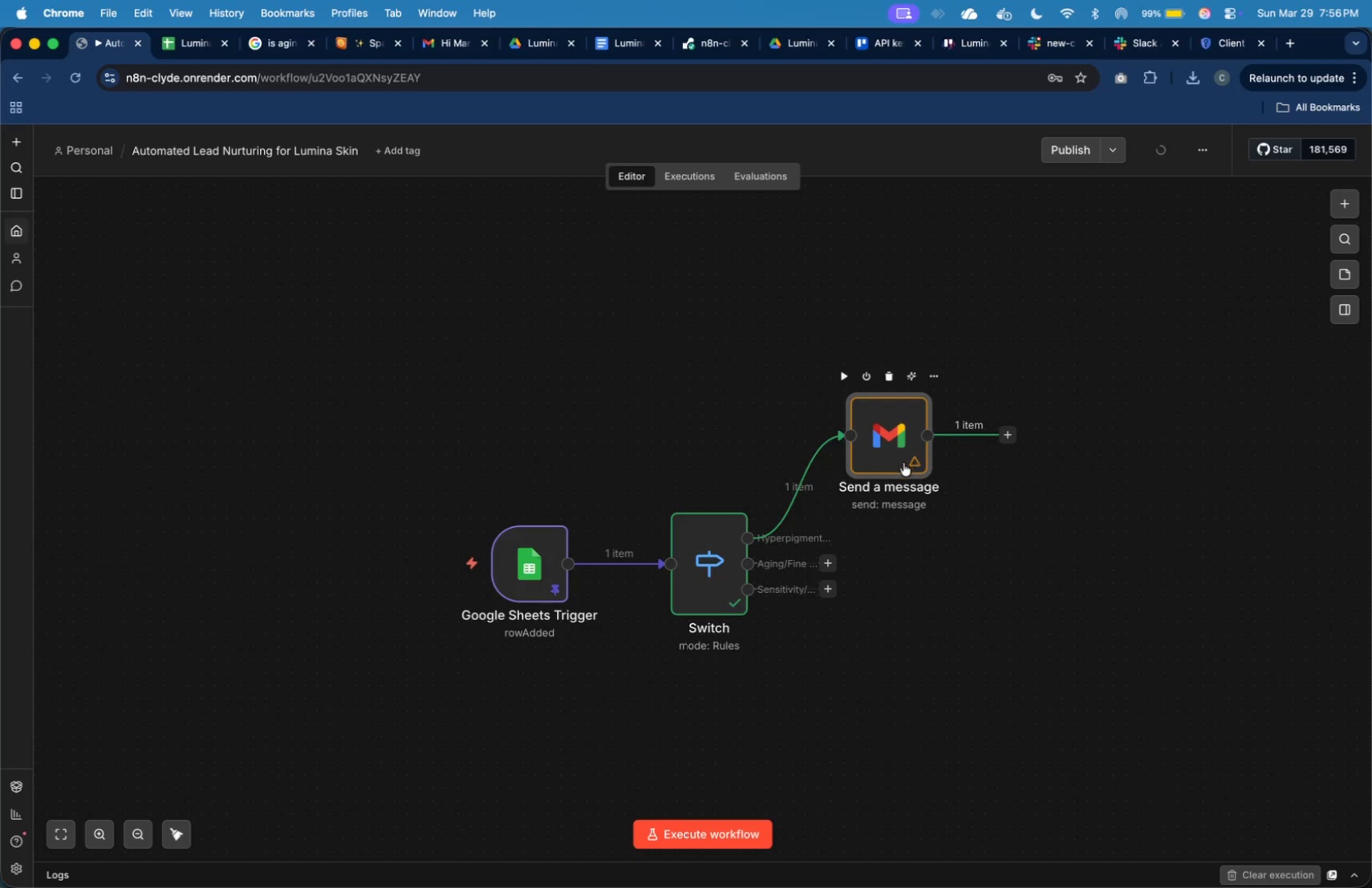 
left_click_drag(start_coordinate=[899, 456], to_coordinate=[930, 404])
 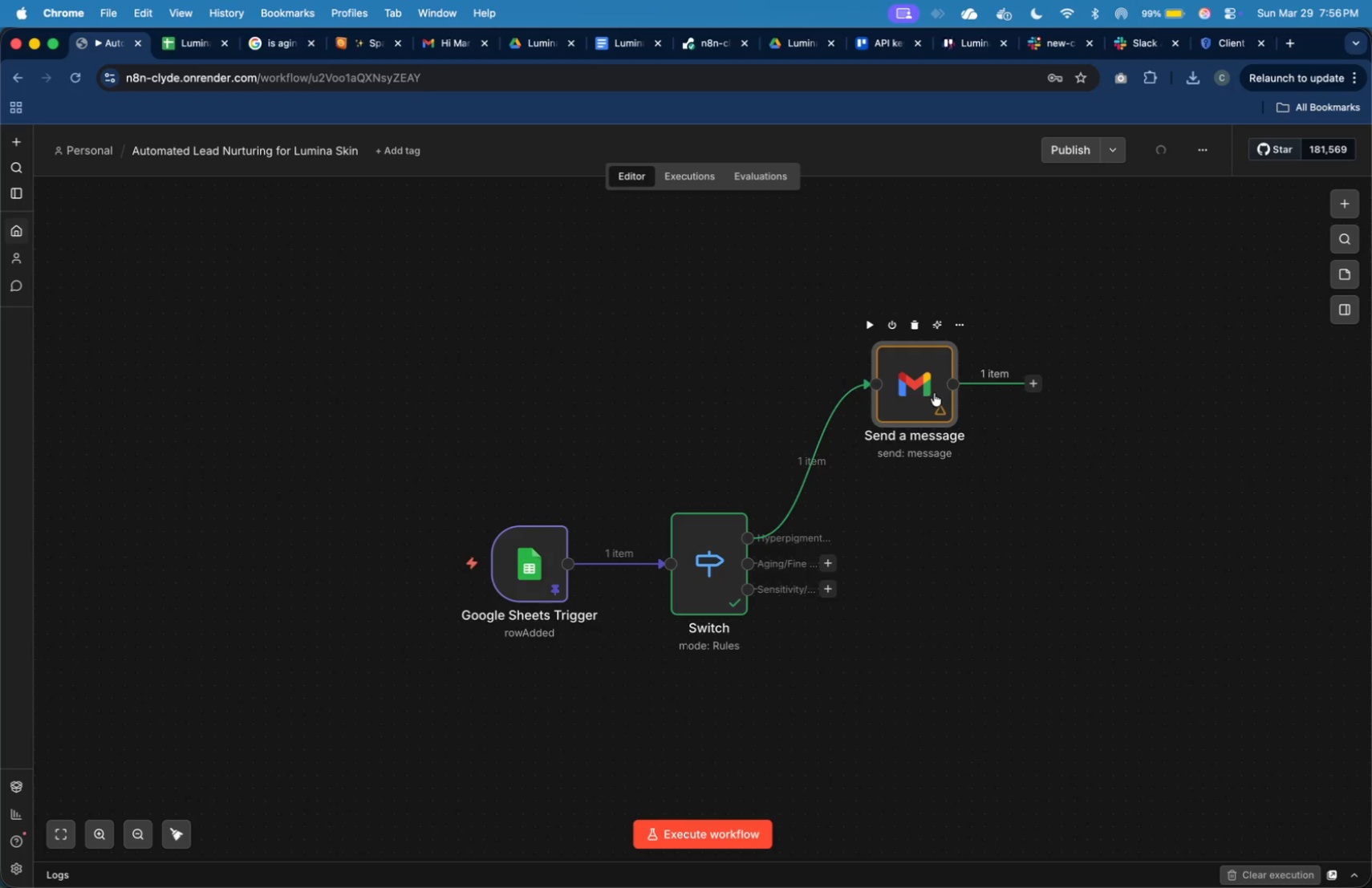 
left_click([934, 392])
 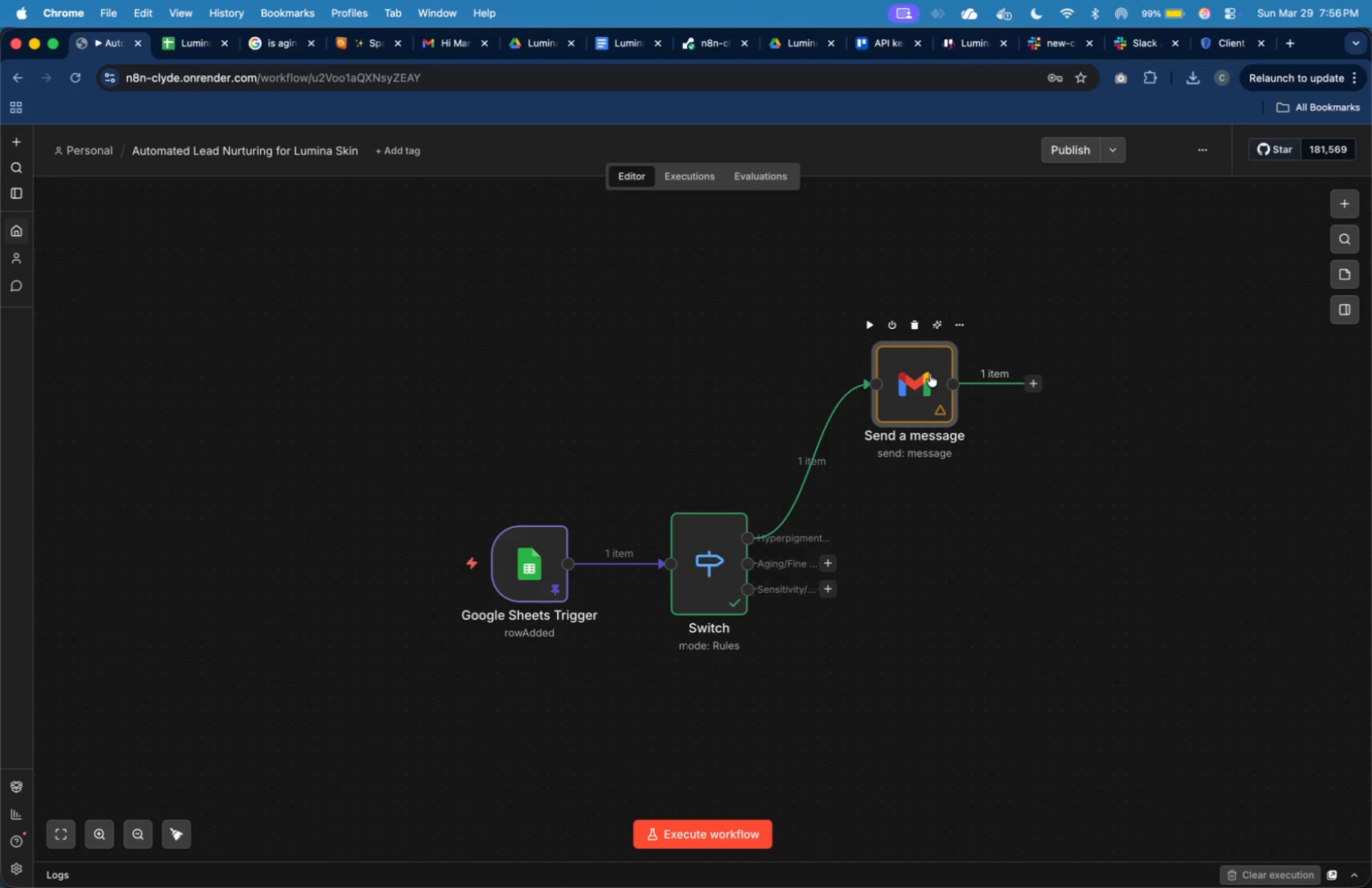 
right_click([930, 374])
 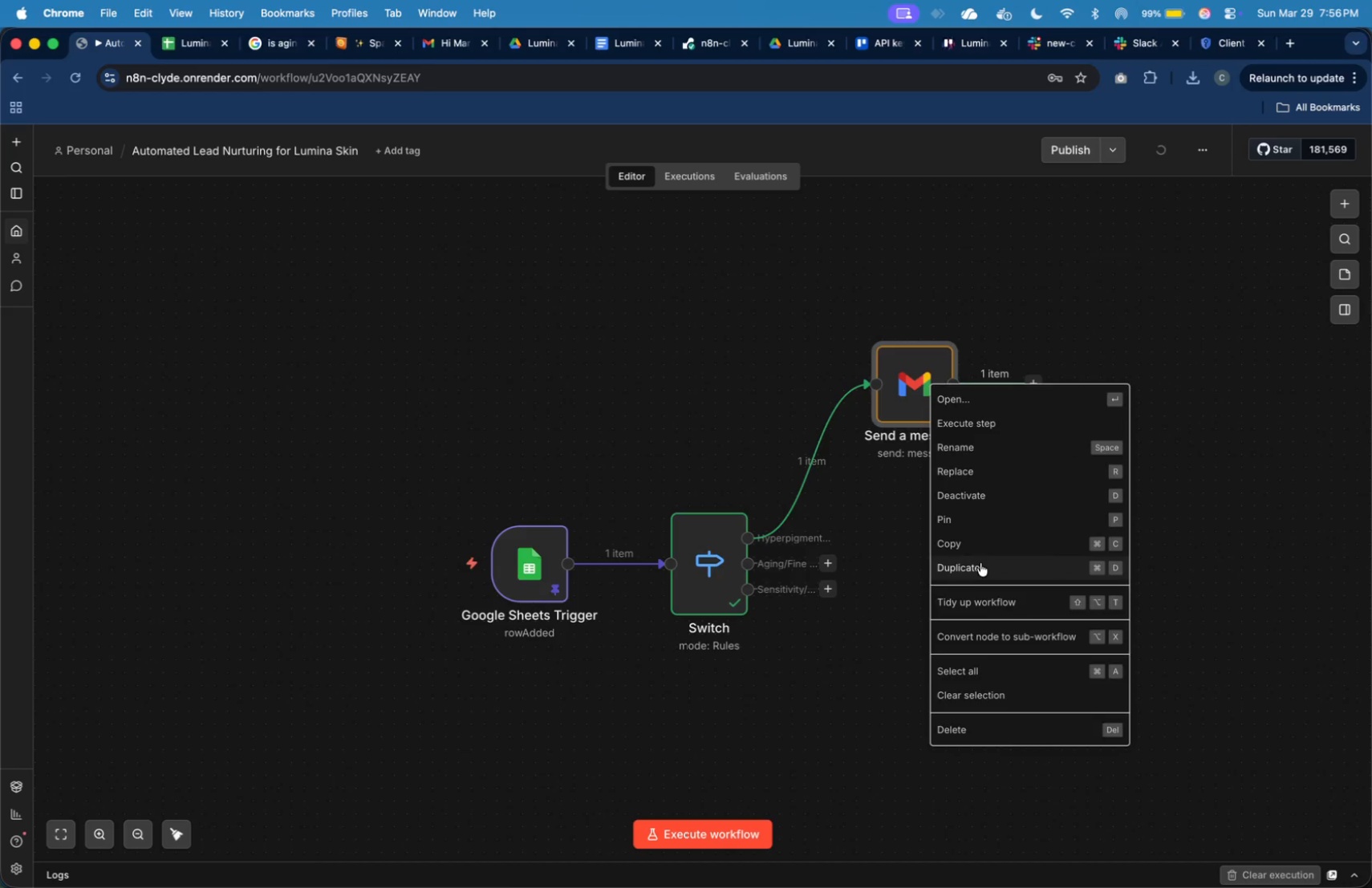 
left_click_drag(start_coordinate=[1011, 491], to_coordinate=[947, 533])
 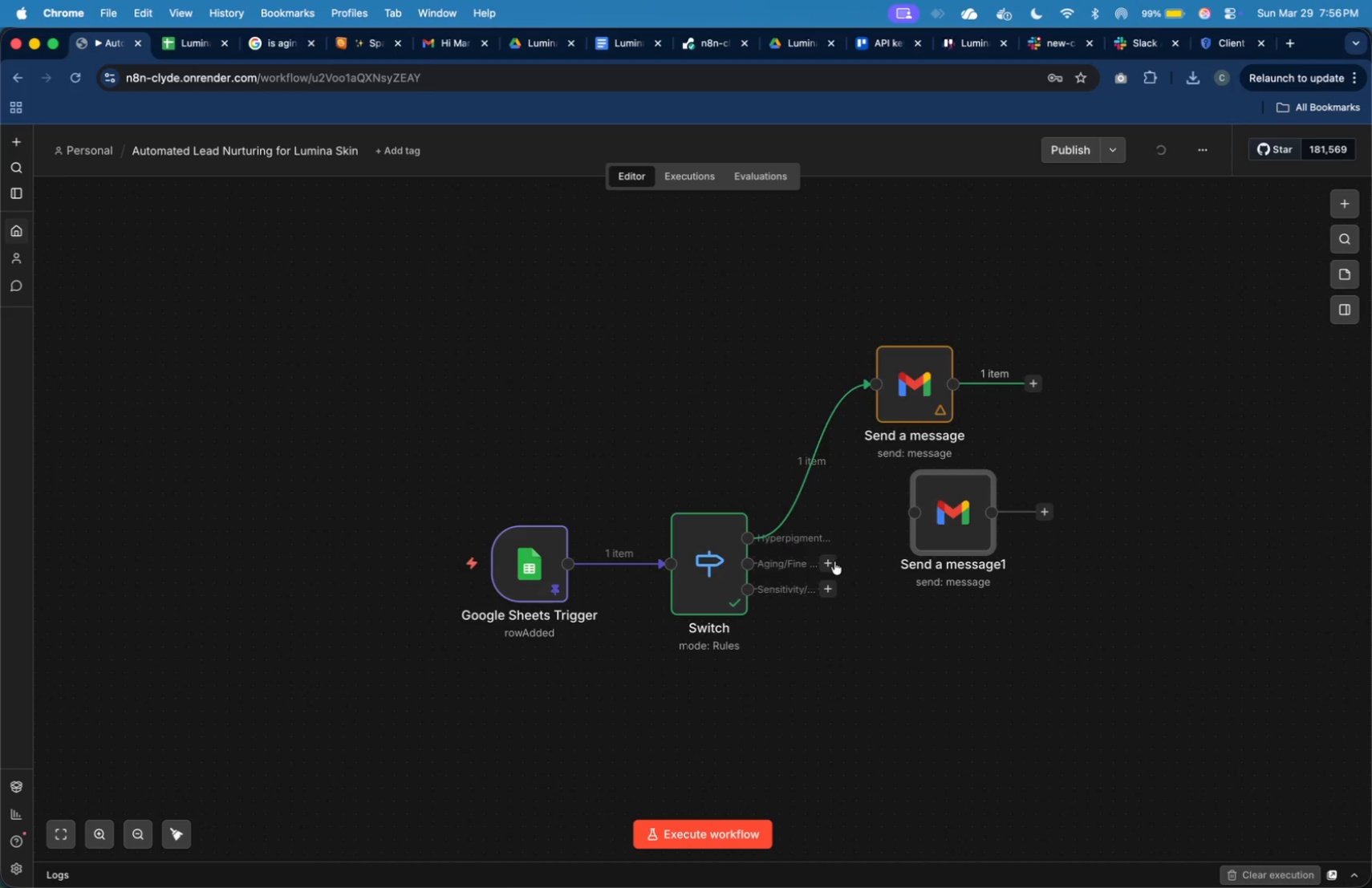 
left_click_drag(start_coordinate=[834, 562], to_coordinate=[896, 521])
 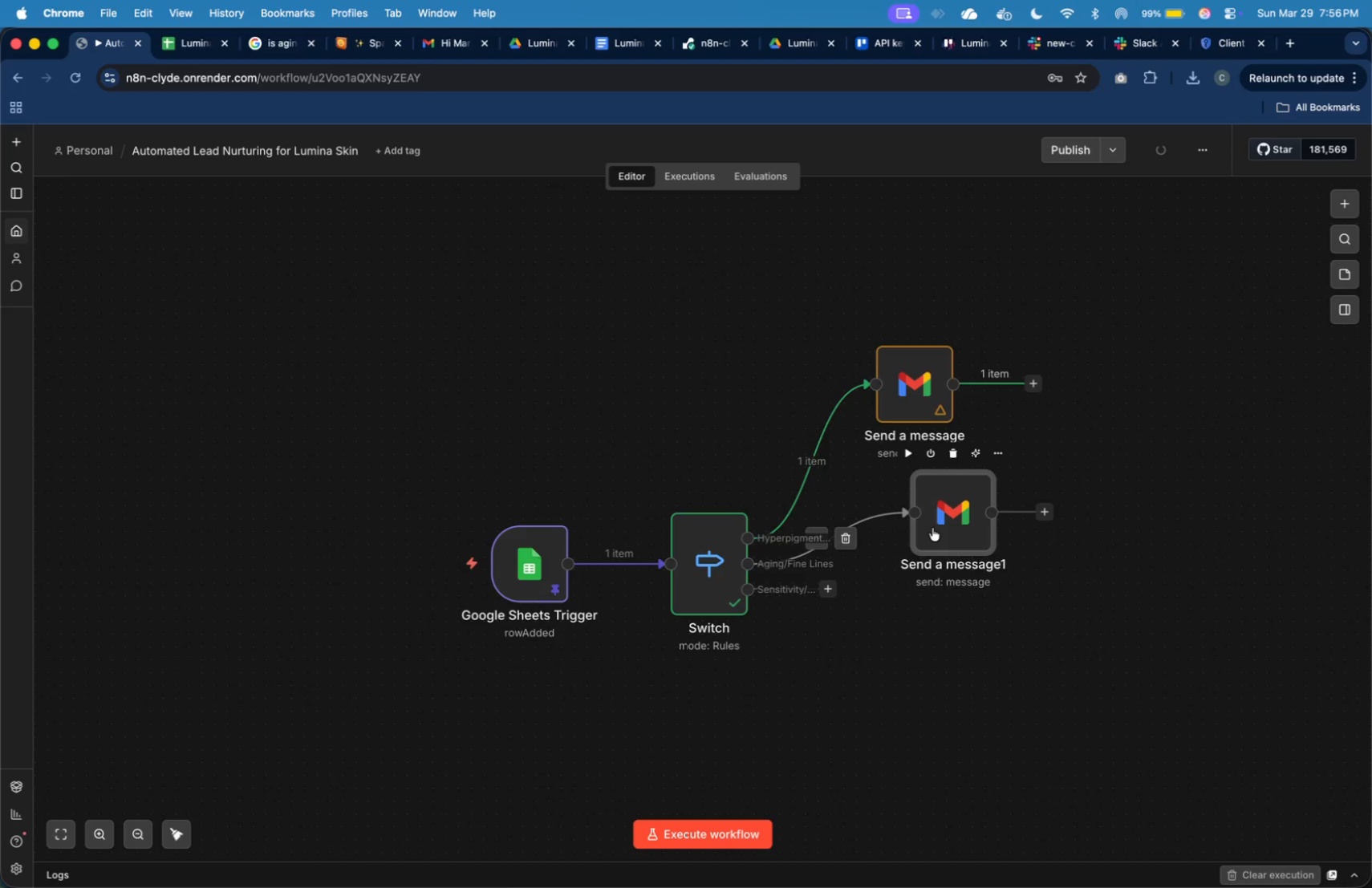 
left_click_drag(start_coordinate=[932, 528], to_coordinate=[897, 575])
 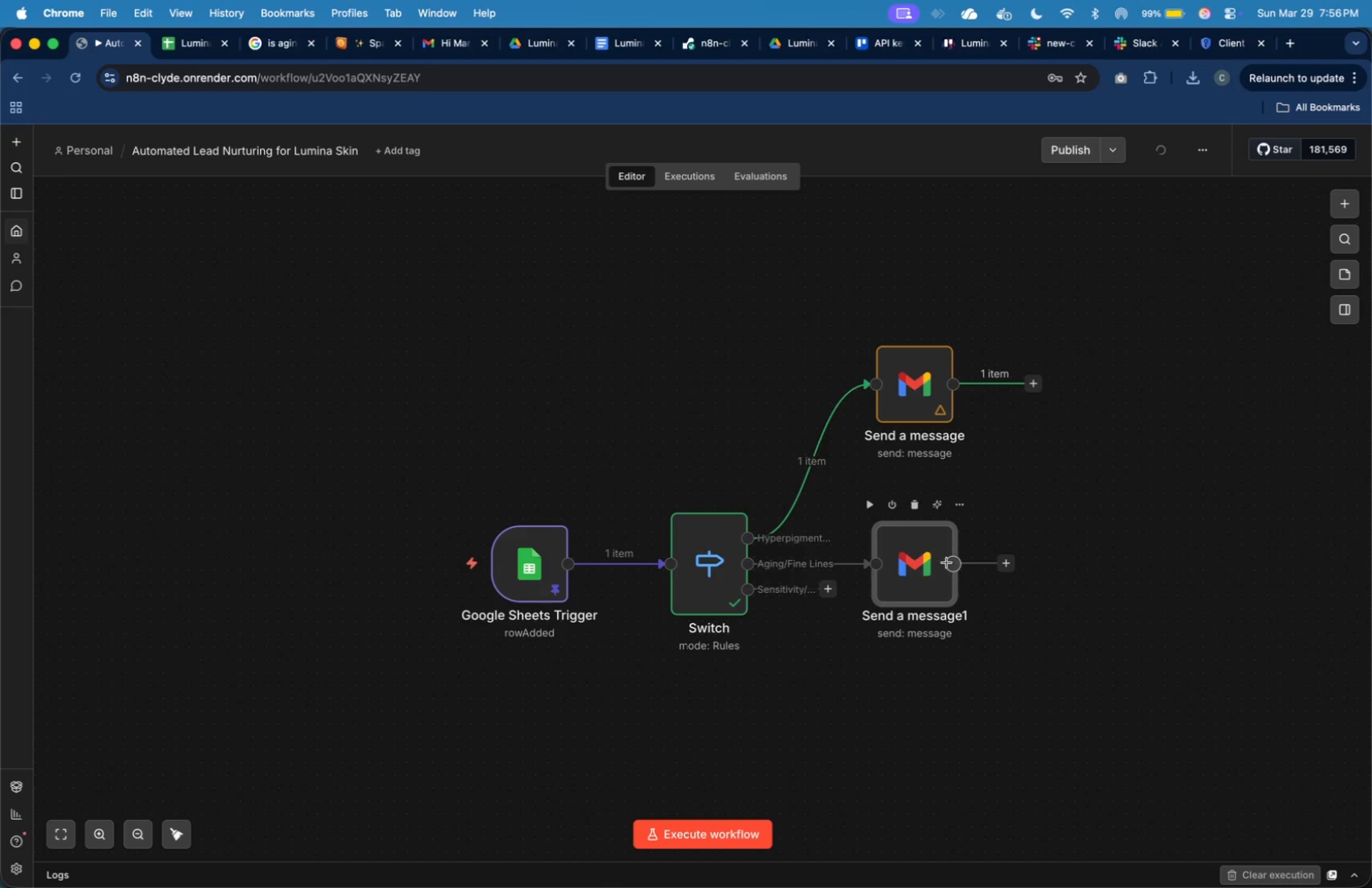 
double_click([910, 570])
 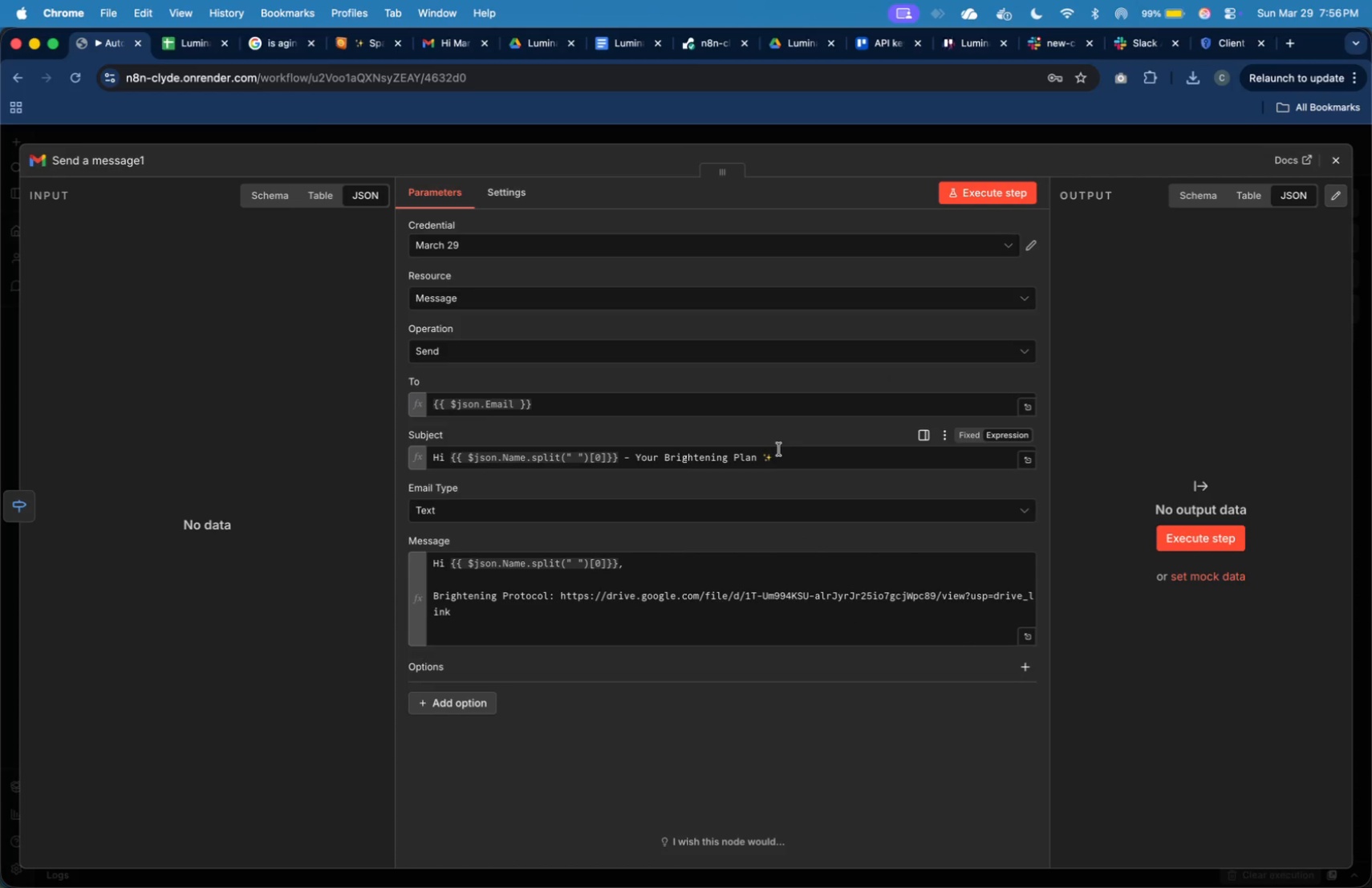 
left_click([775, 460])
 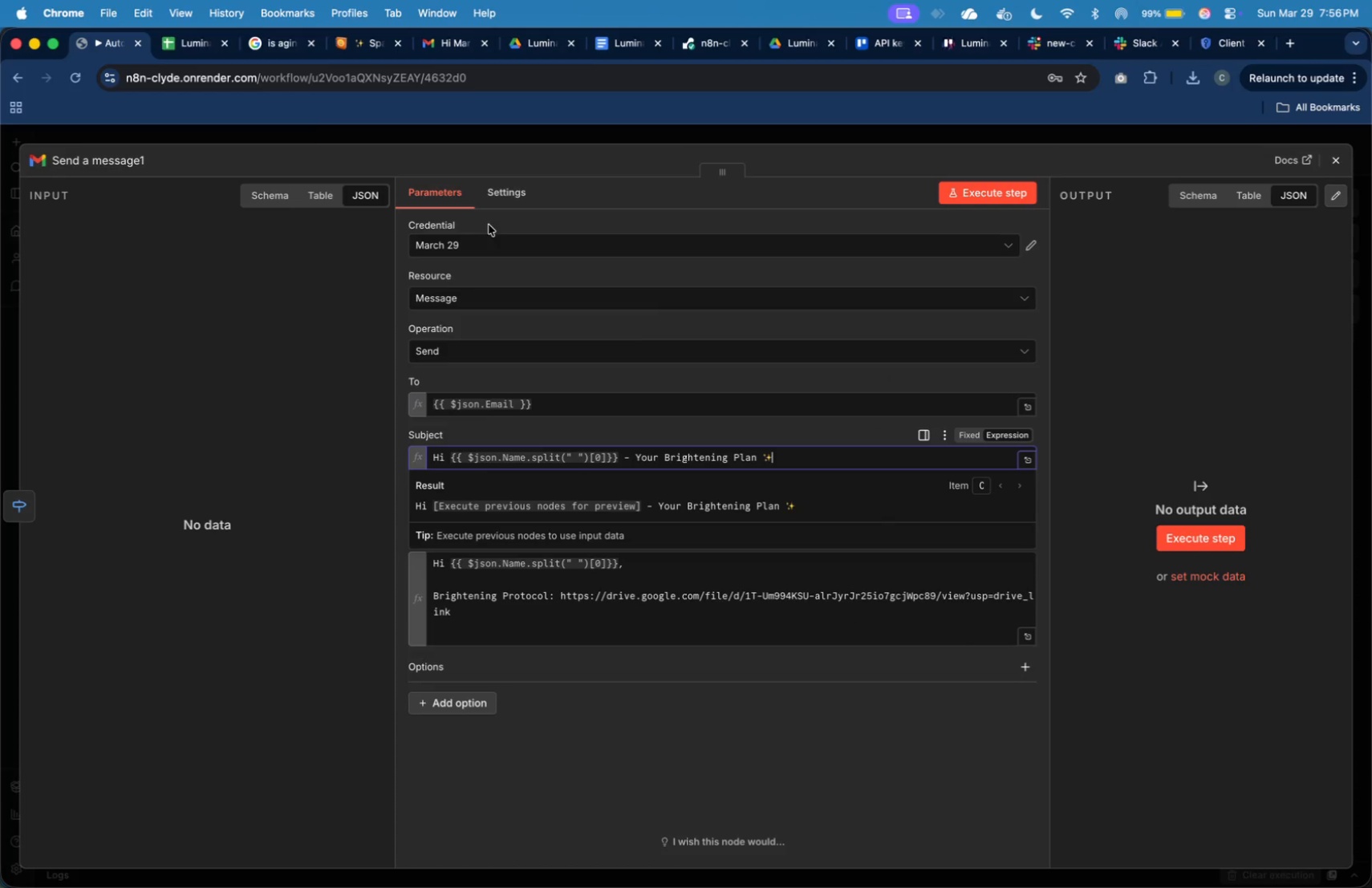 
key(Meta+Tab)